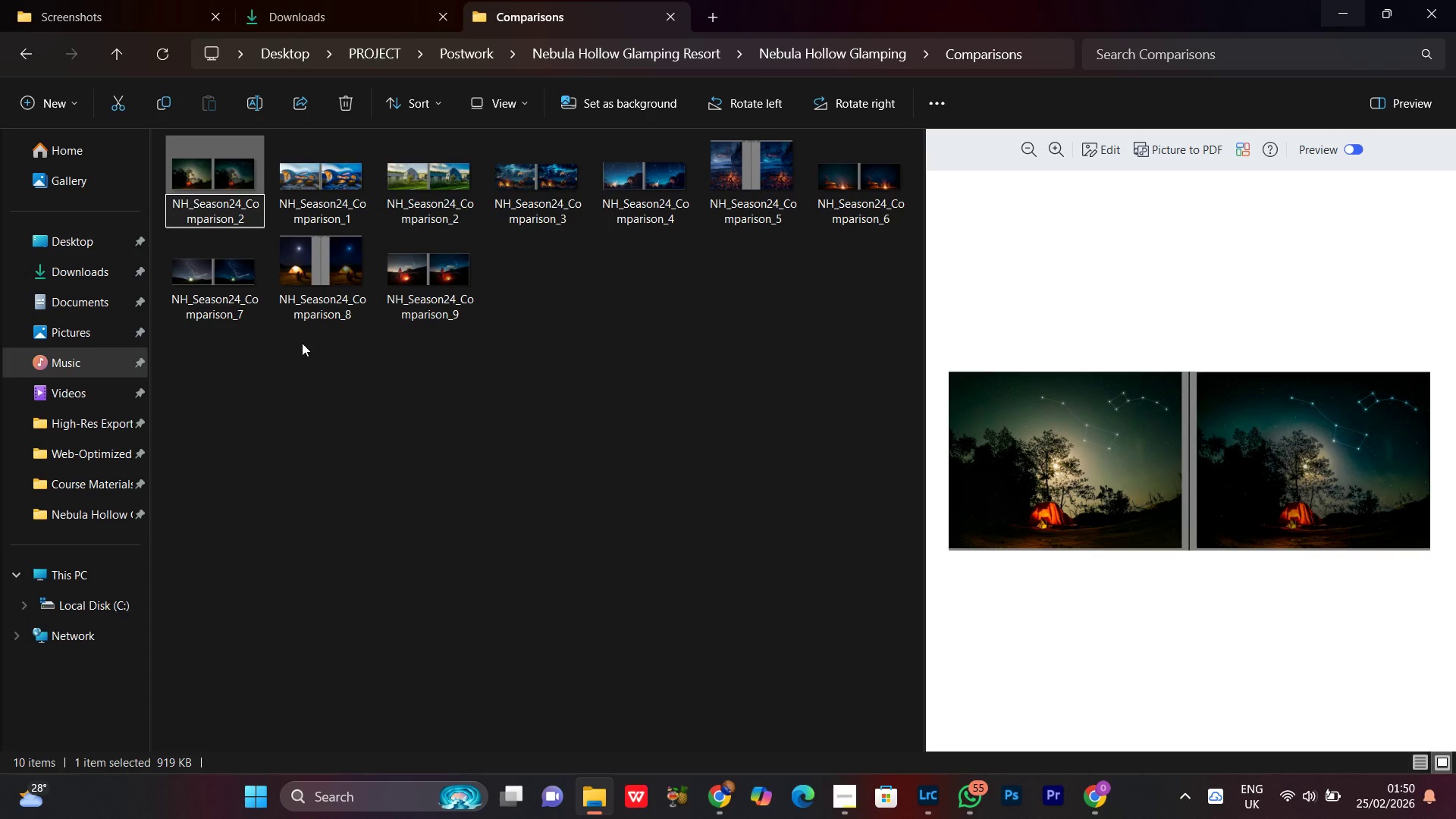 
key(Backspace)
type(10)
 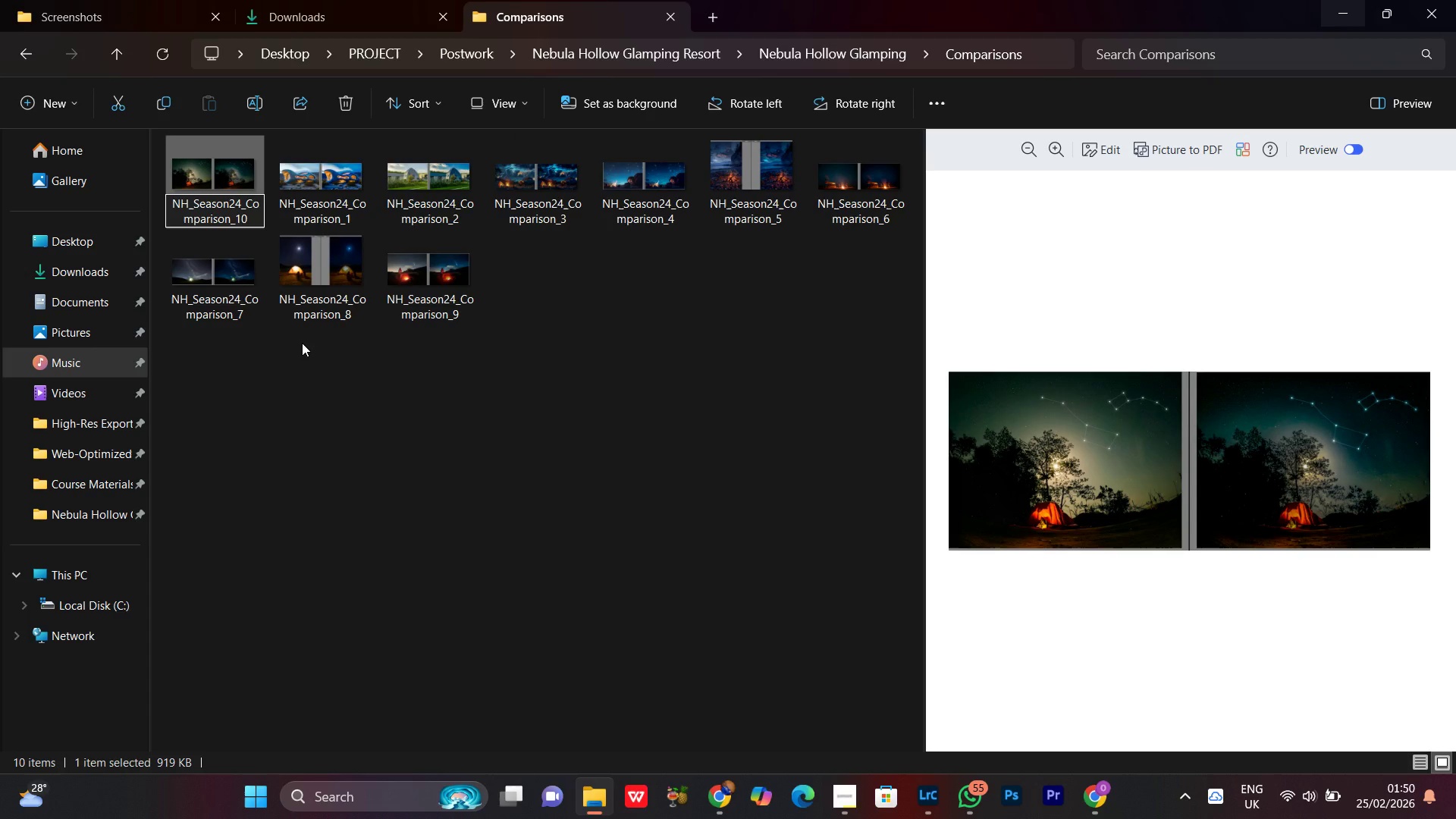 
key(Enter)
 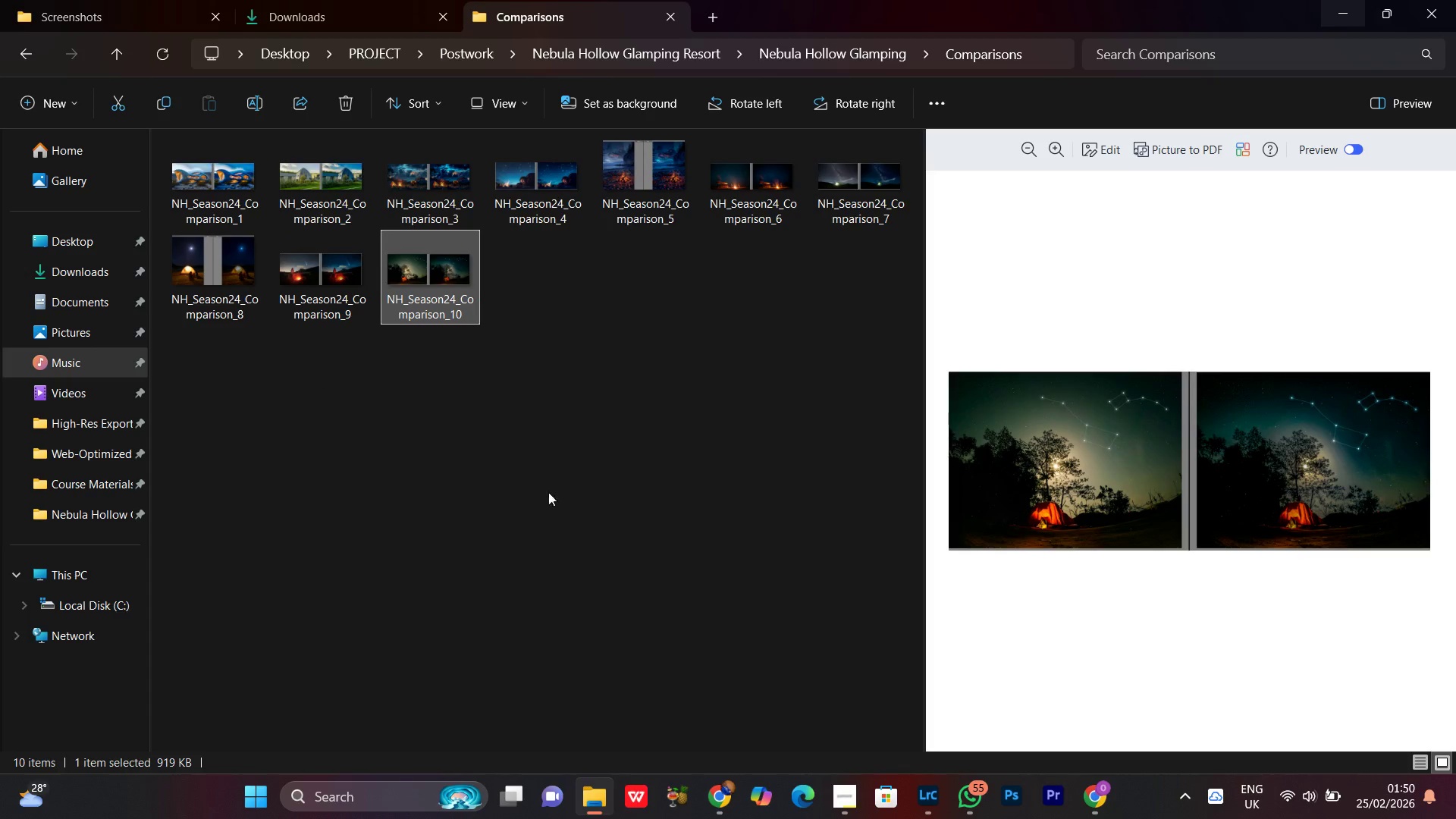 
left_click([625, 433])
 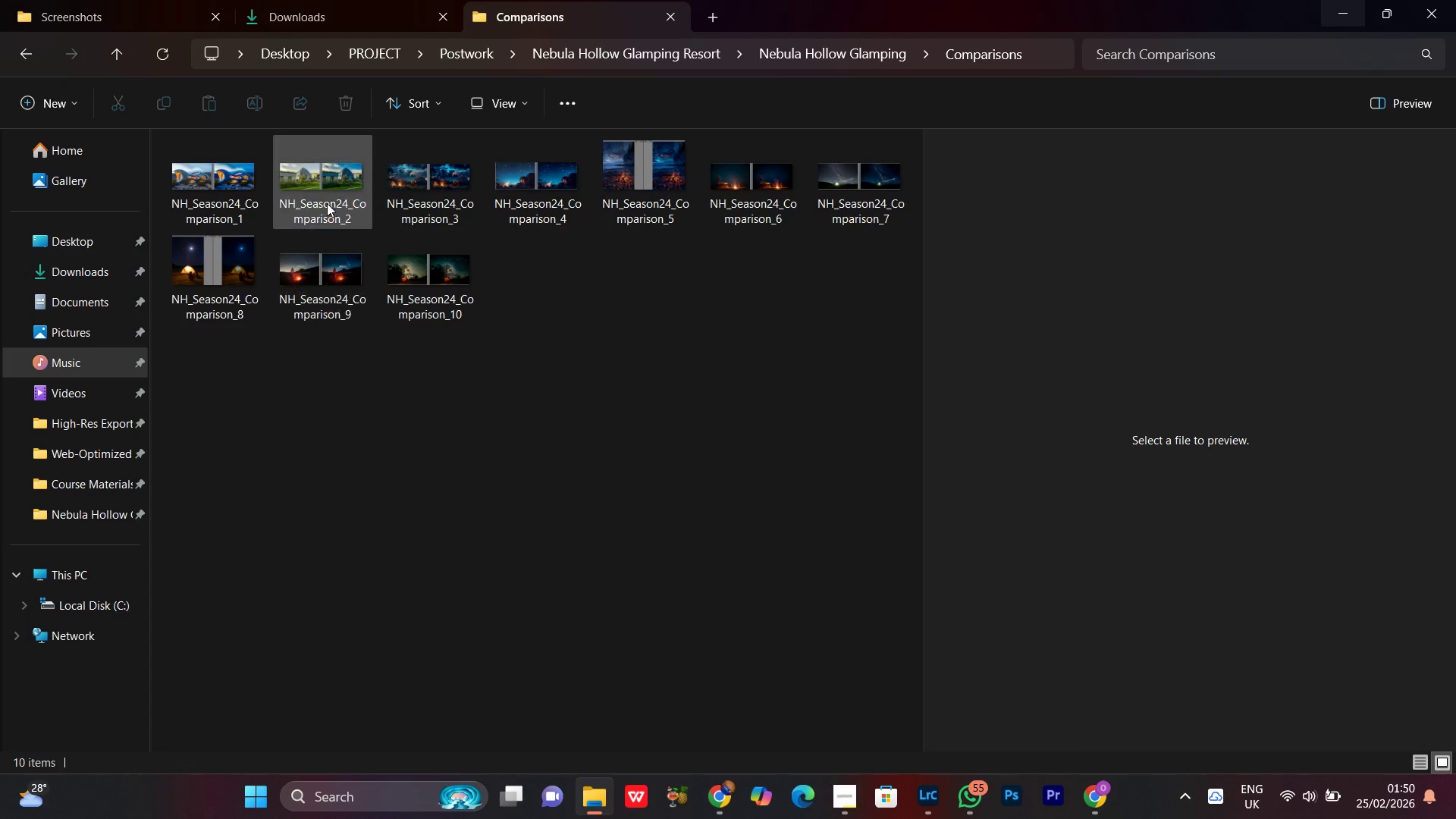 
left_click([325, 179])
 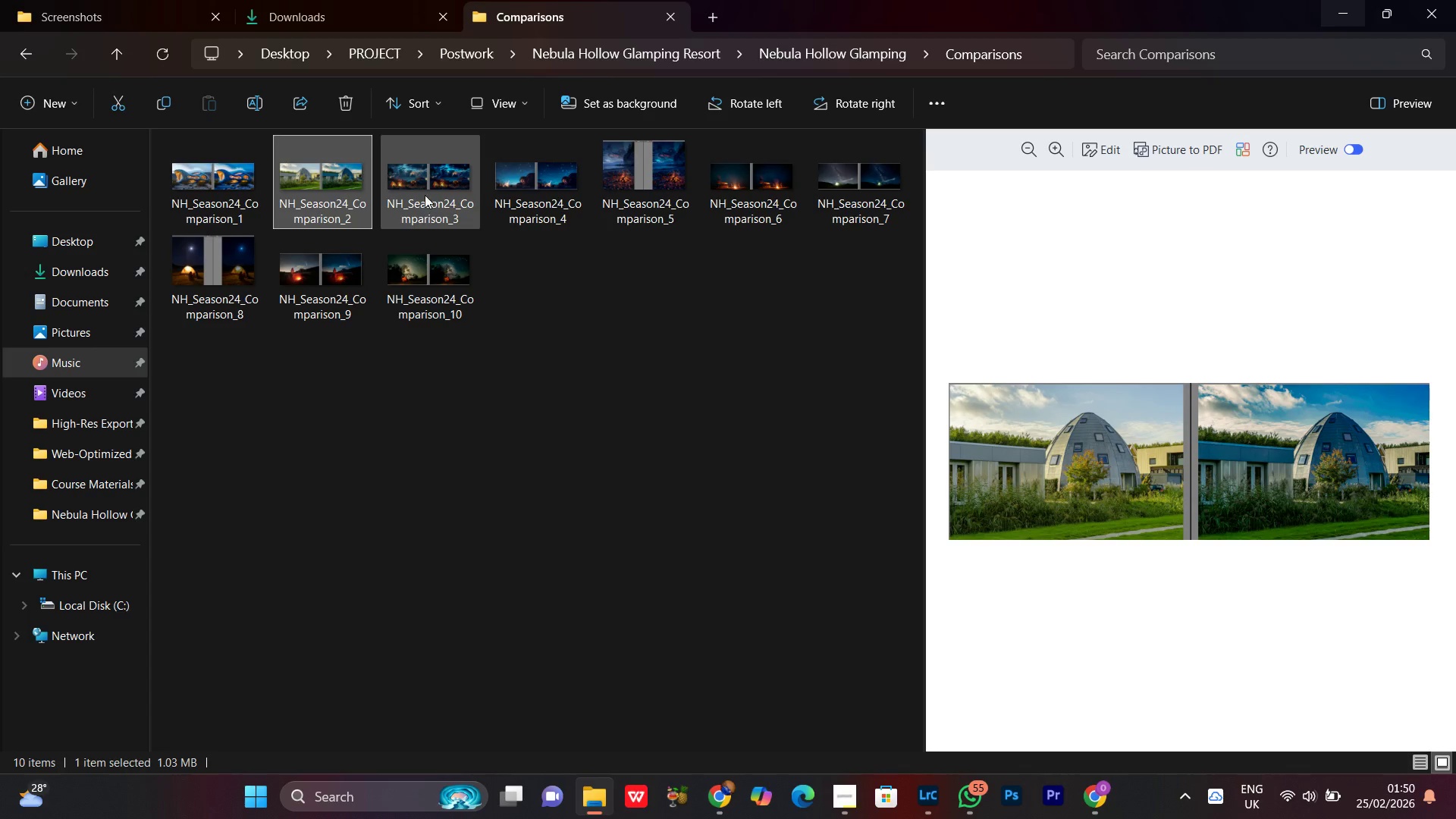 
left_click([425, 191])
 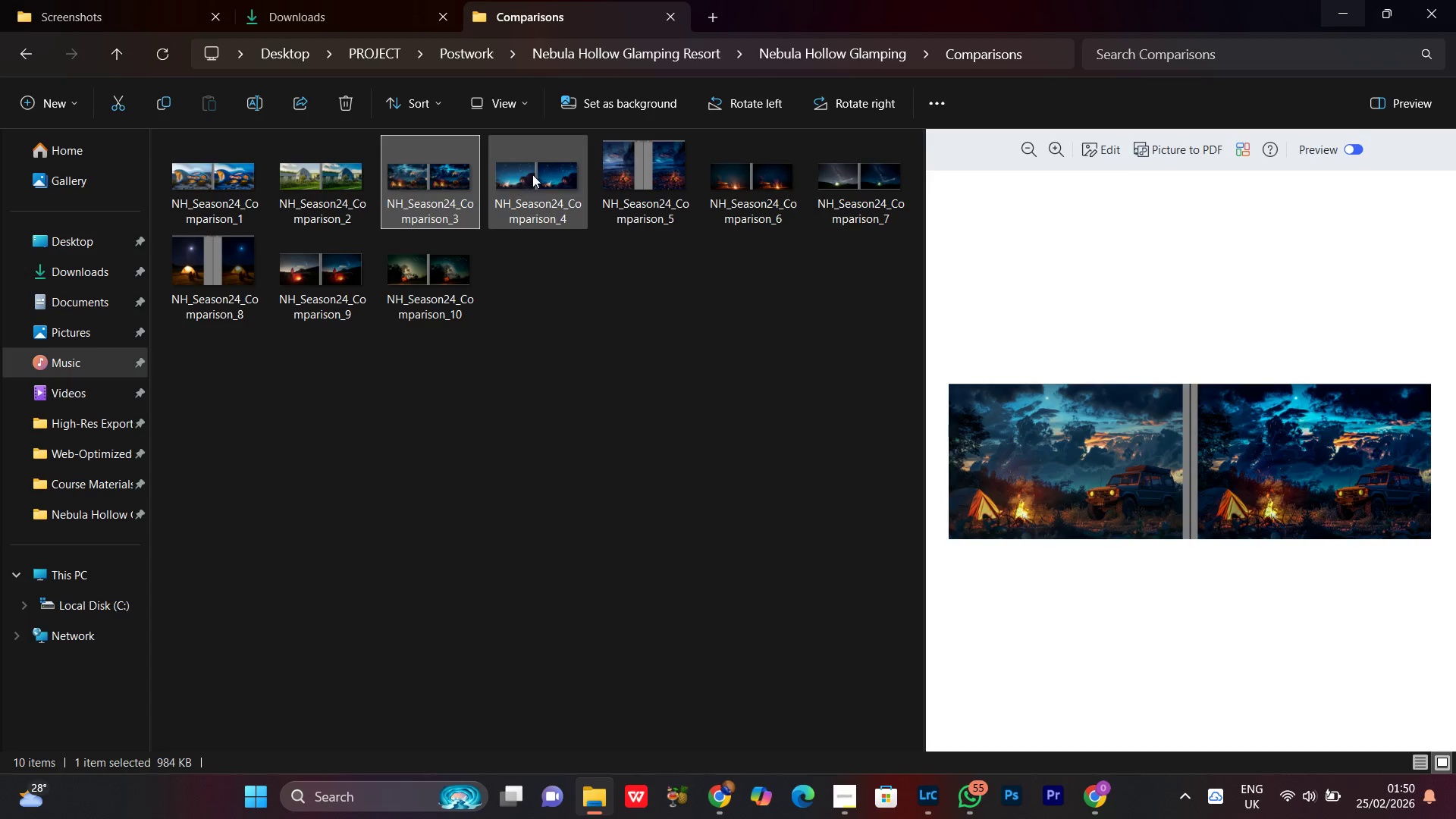 
double_click([626, 171])
 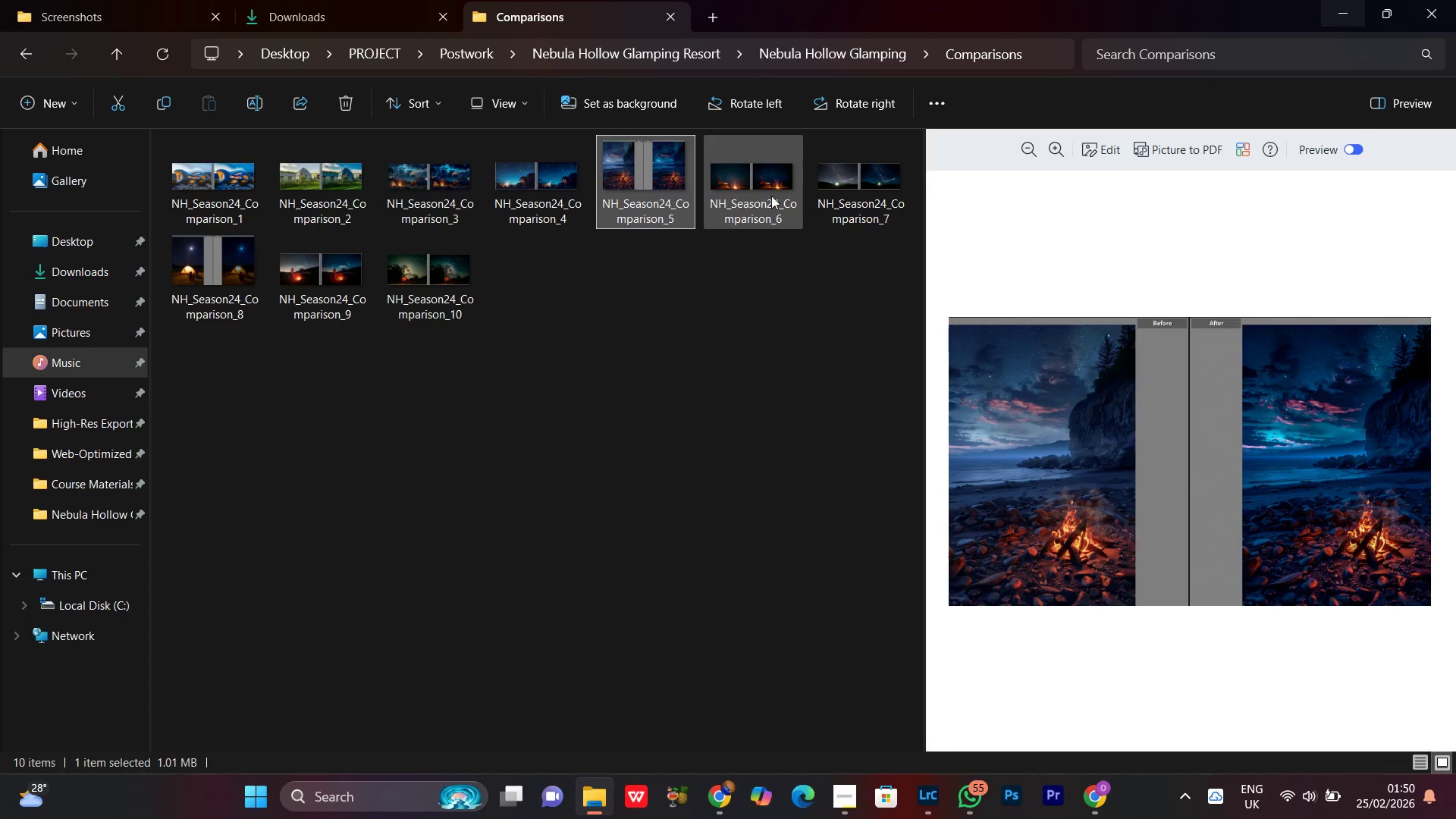 
left_click([771, 195])
 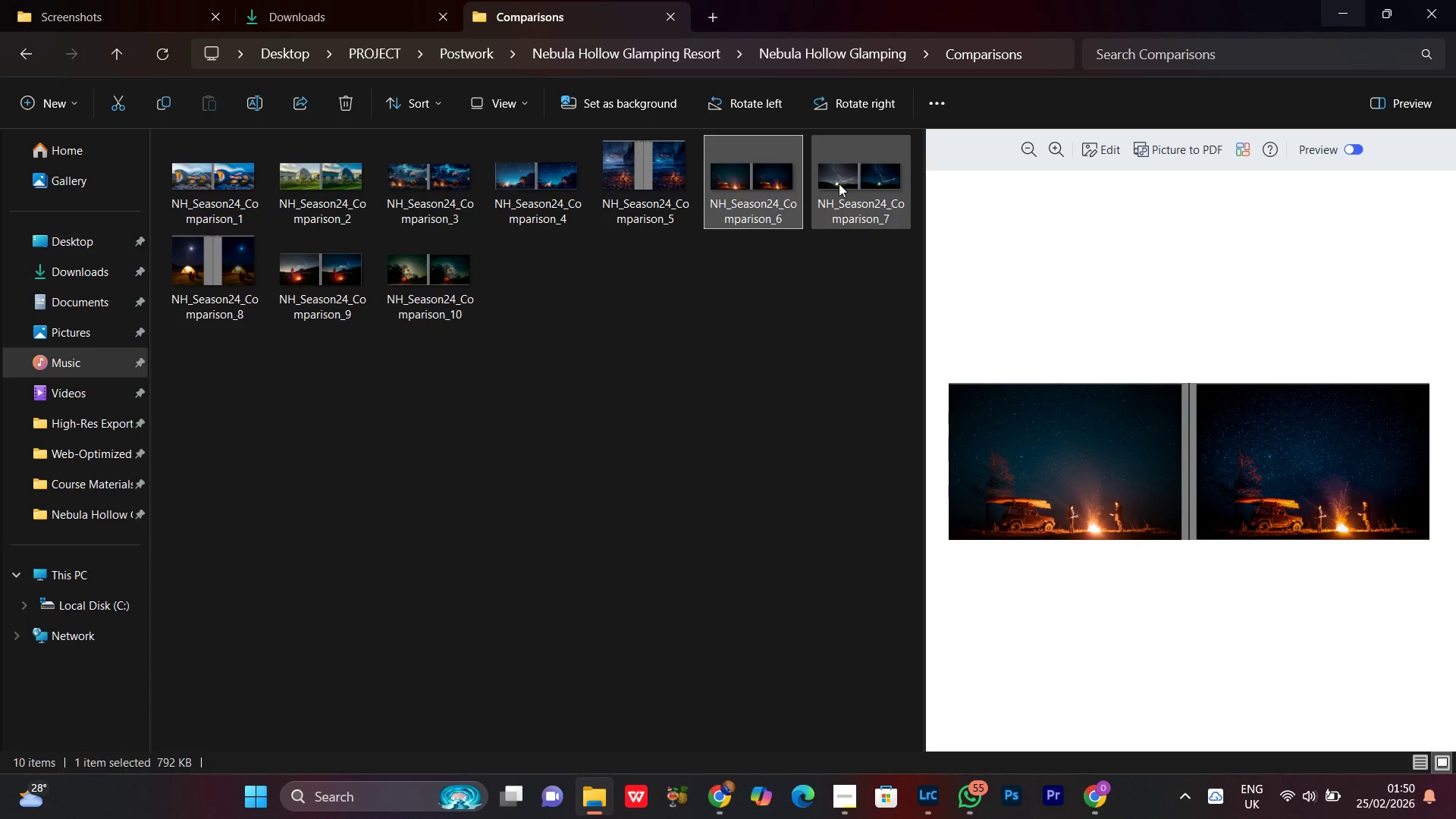 
left_click([839, 184])
 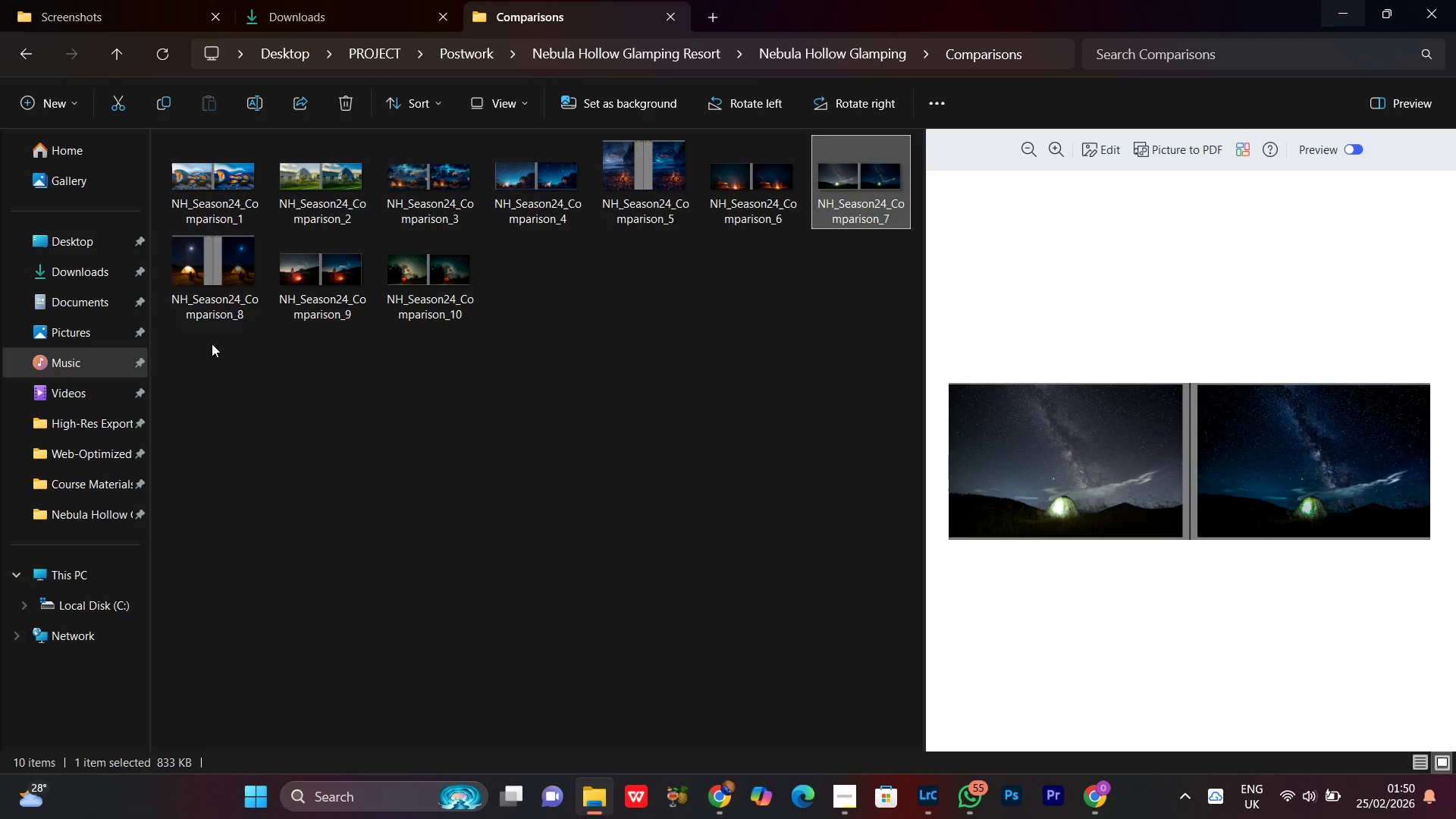 
left_click([217, 293])
 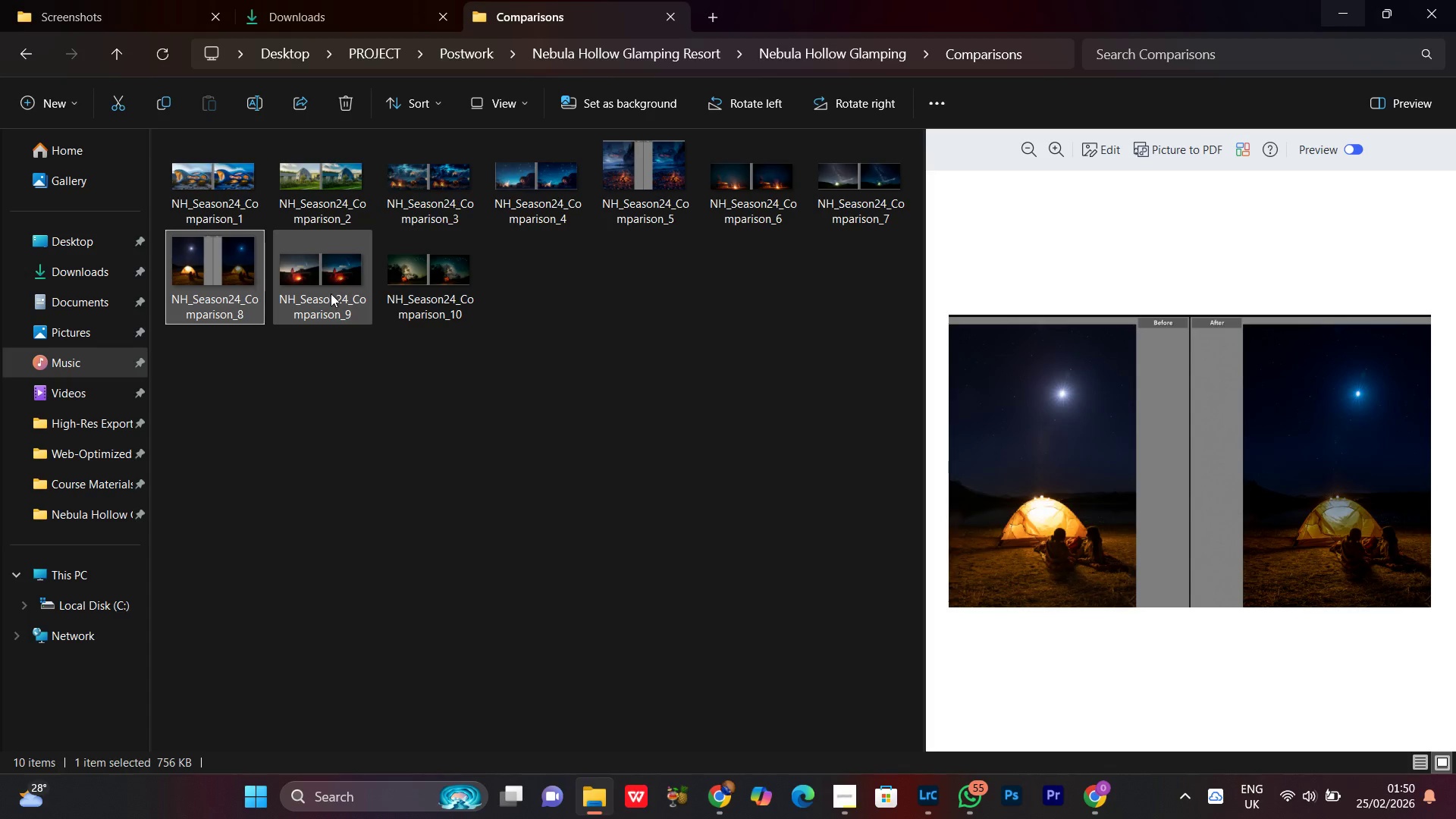 
left_click([331, 293])
 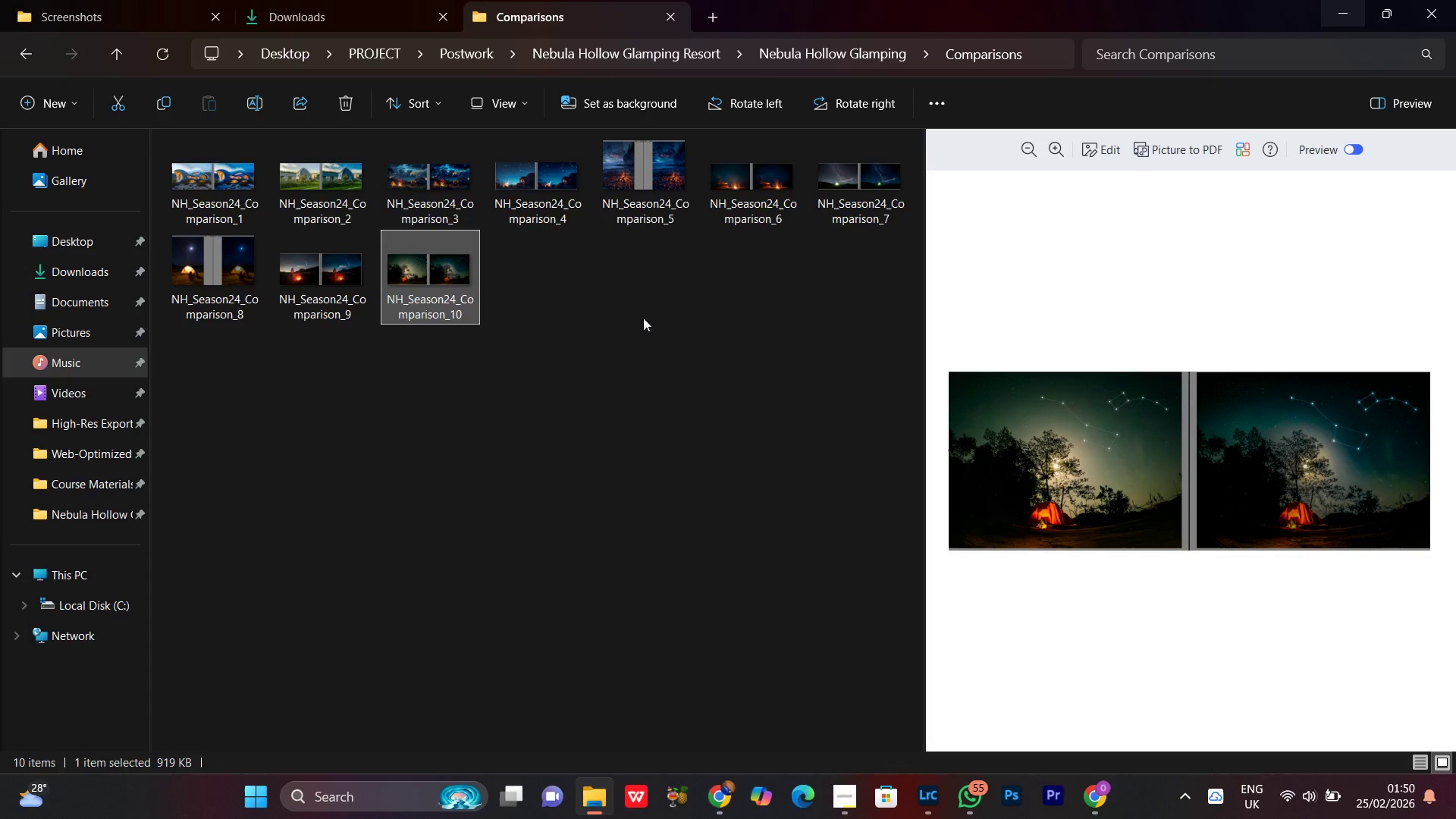 
double_click([661, 310])
 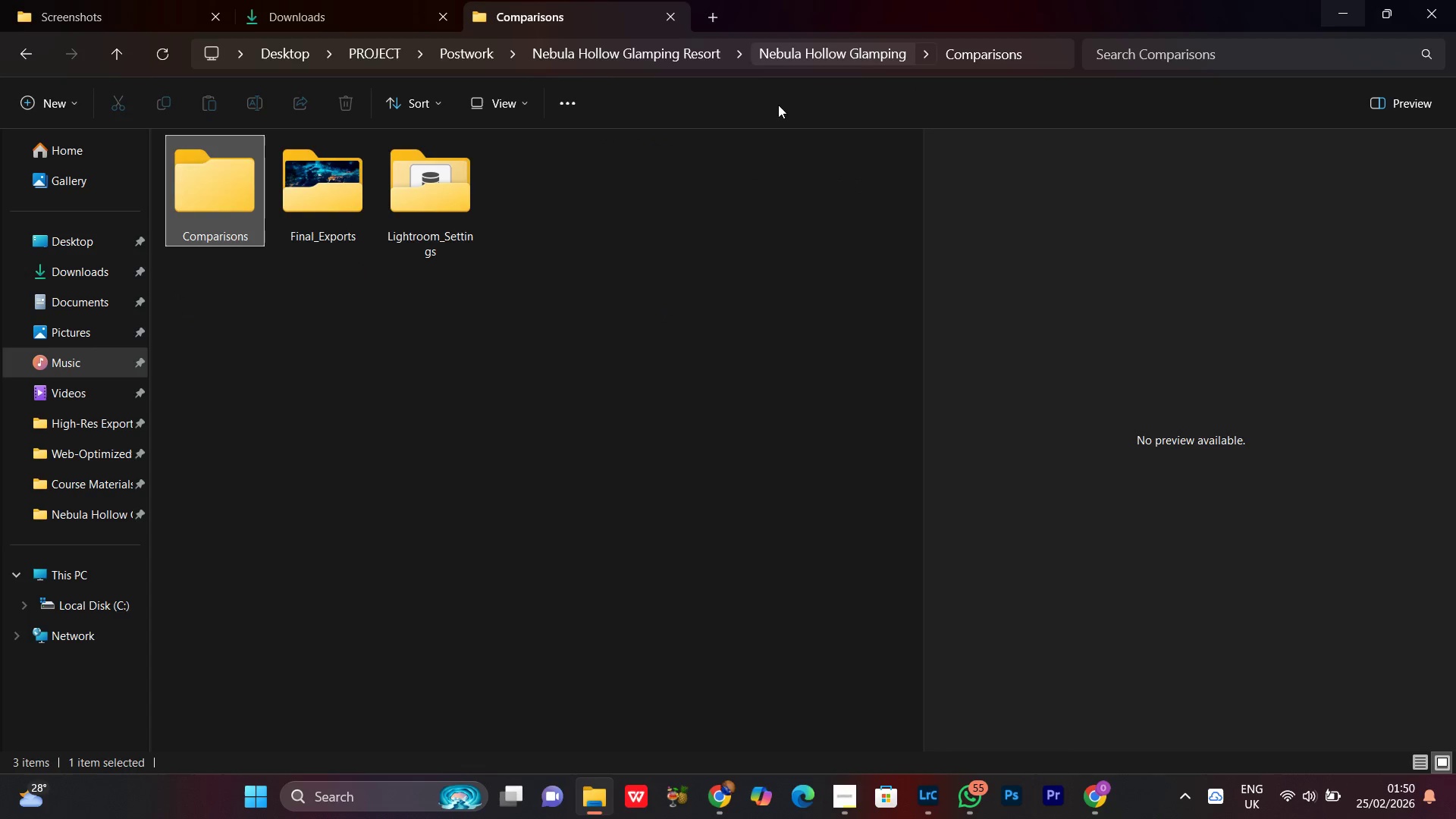 
left_click([477, 343])
 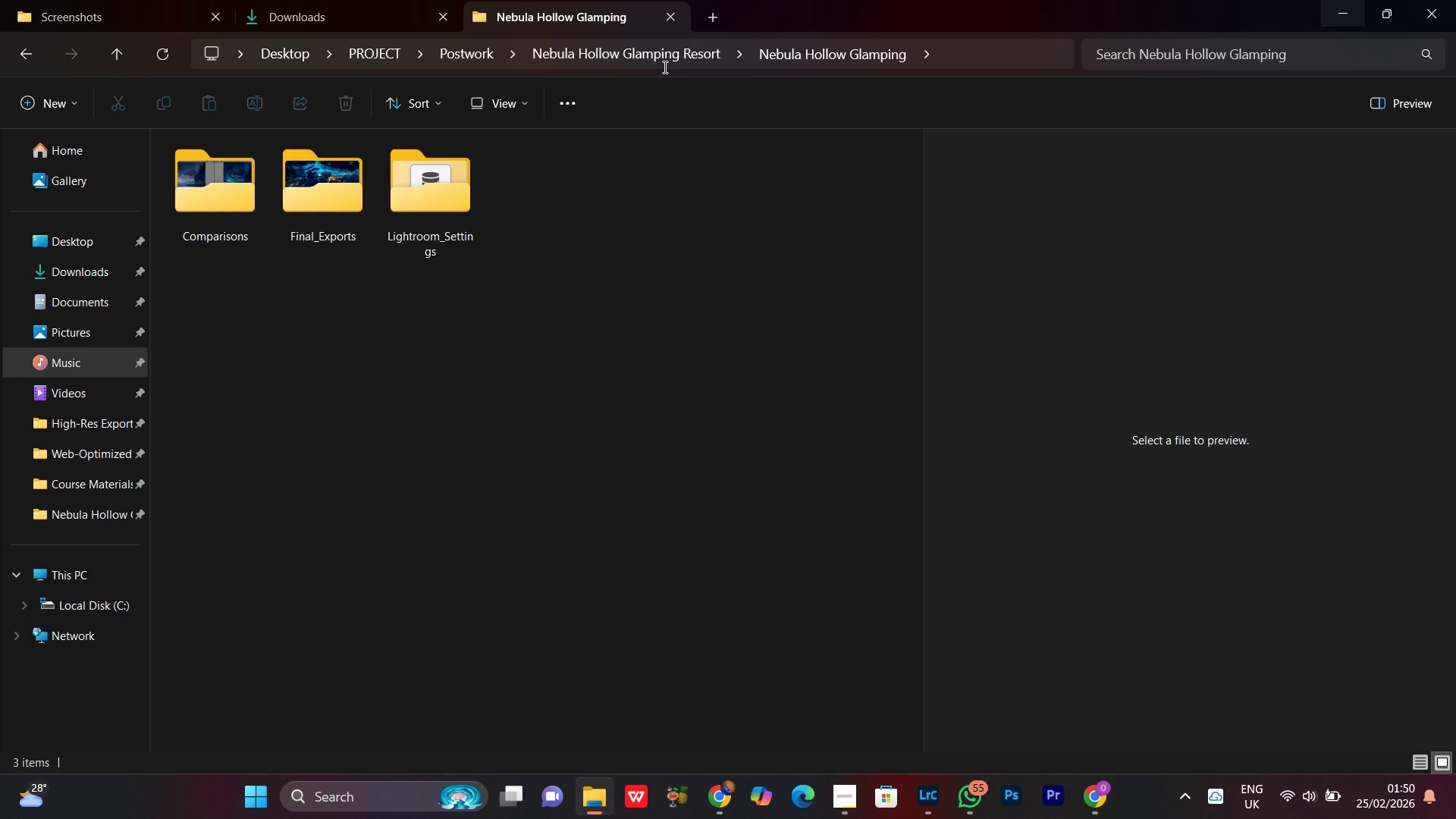 
left_click([664, 67])
 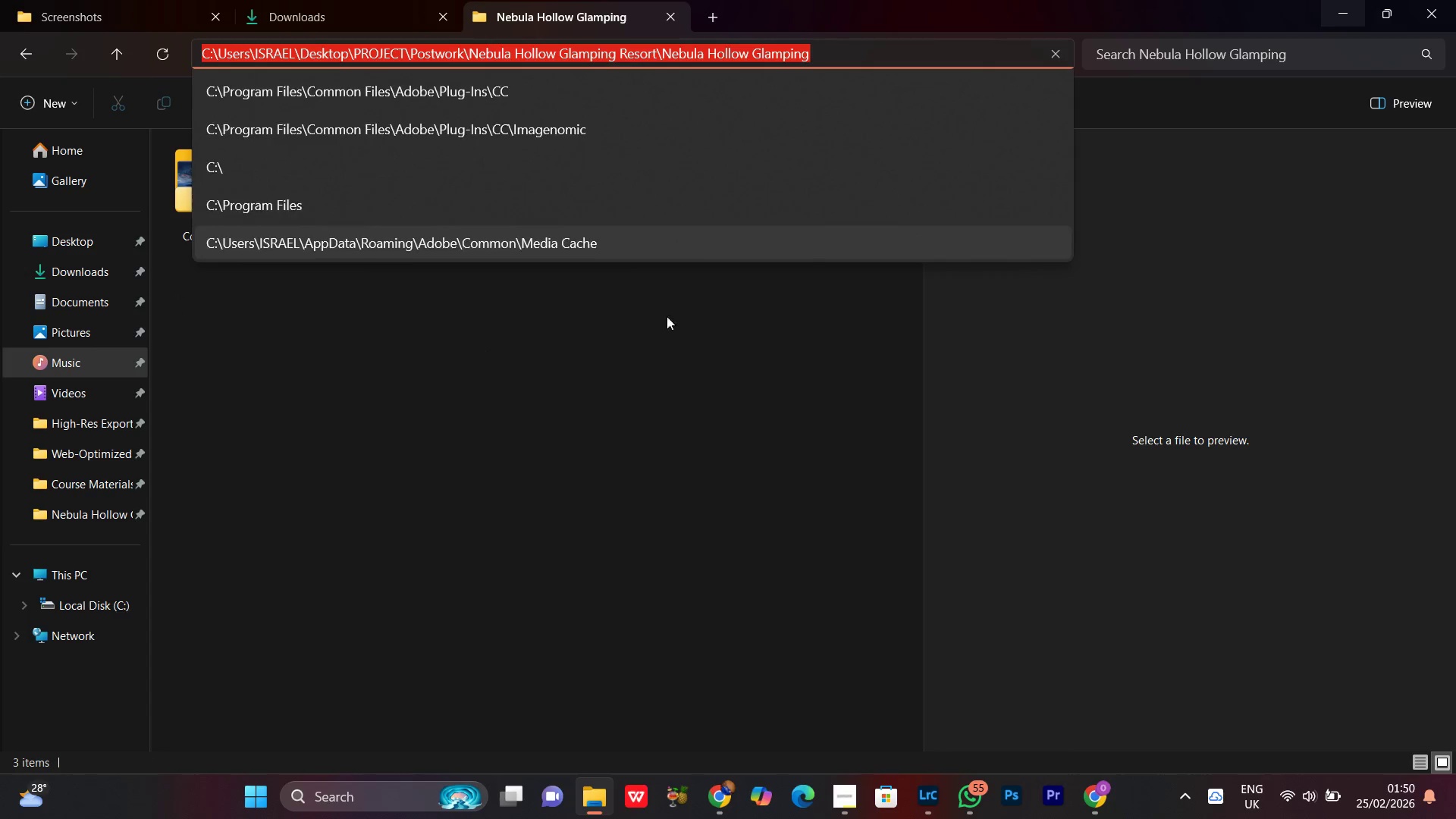 
left_click([624, 431])
 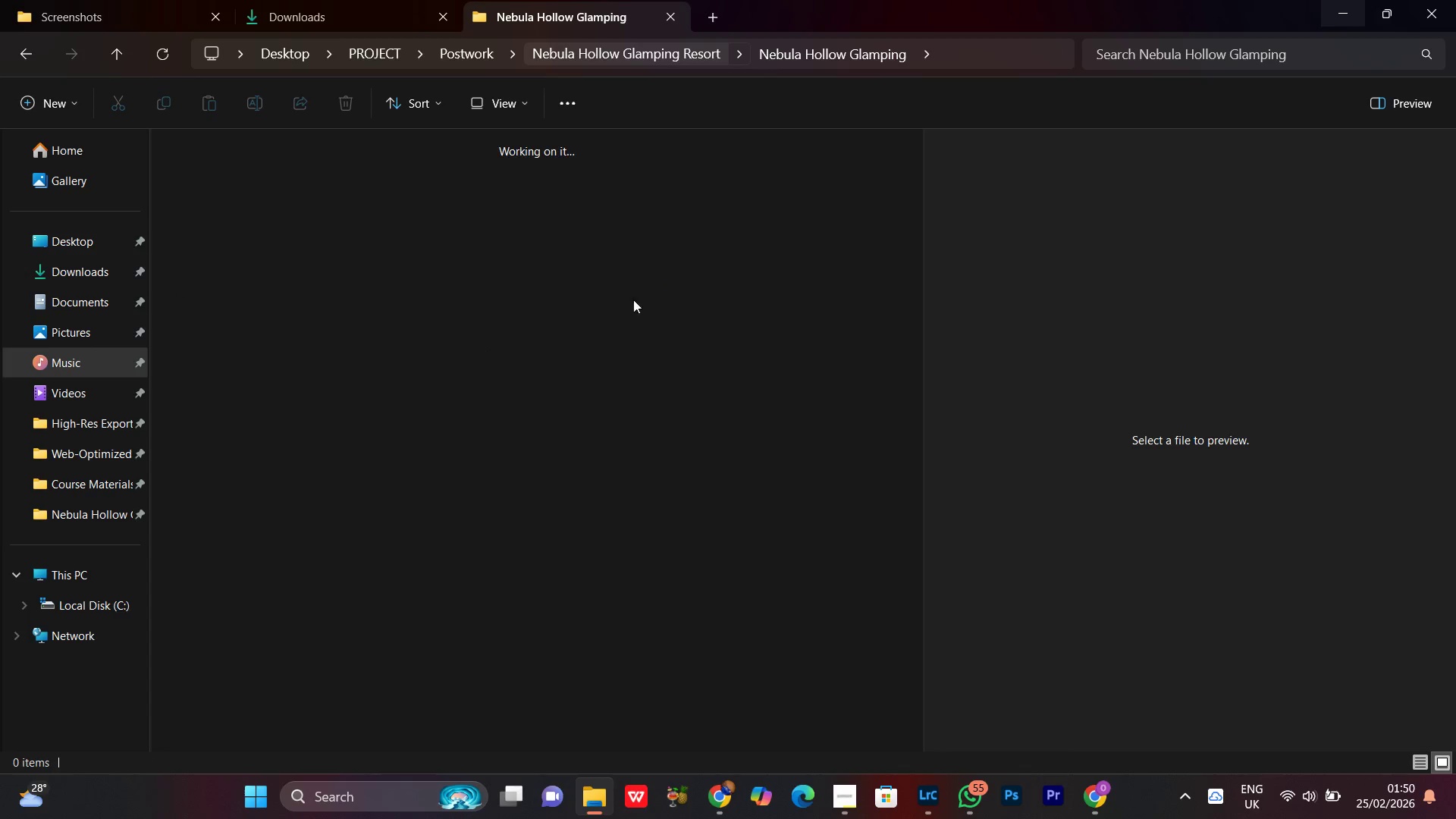 
left_click([622, 484])
 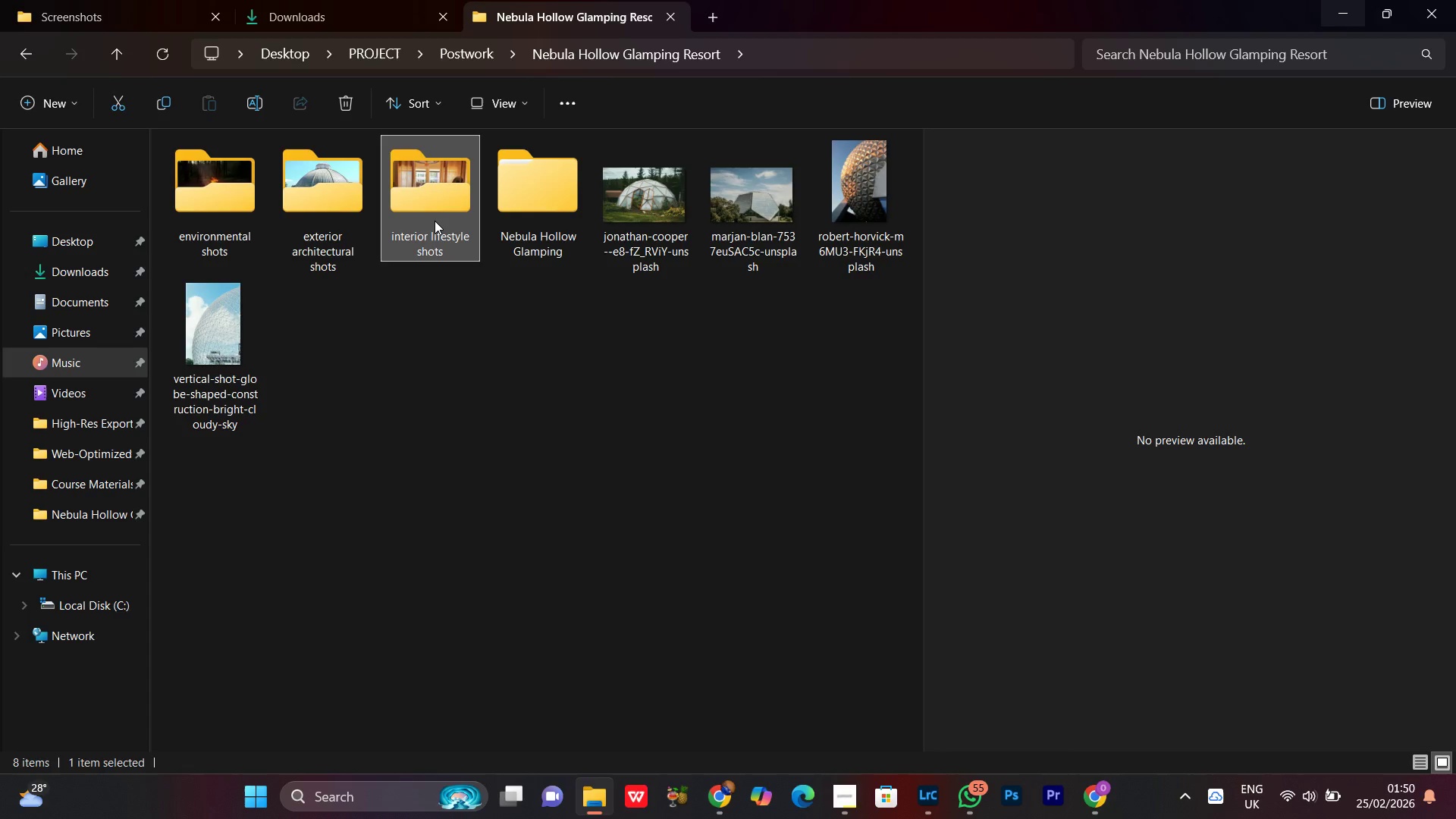 
double_click([435, 221])
 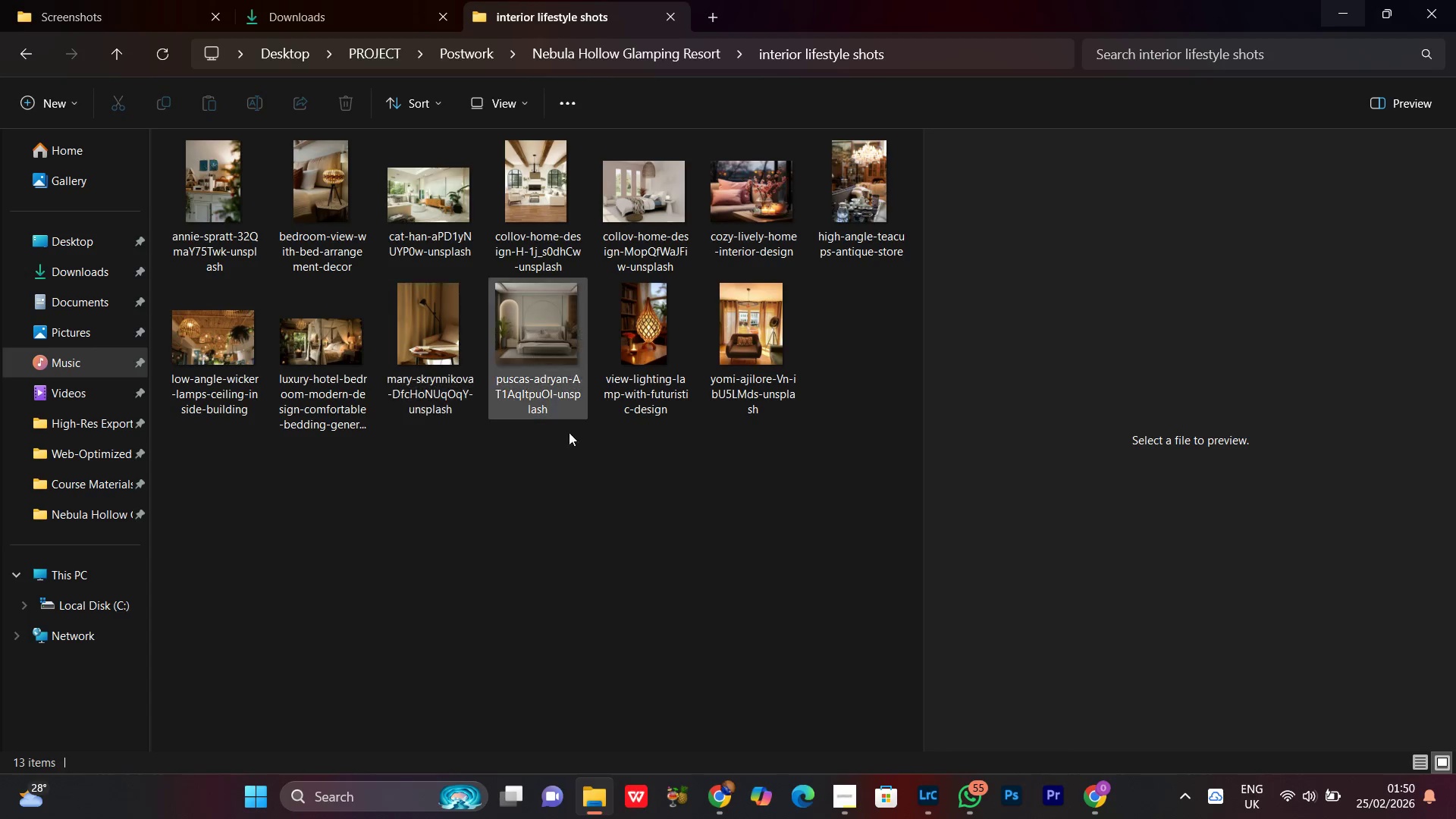 
left_click([516, 545])
 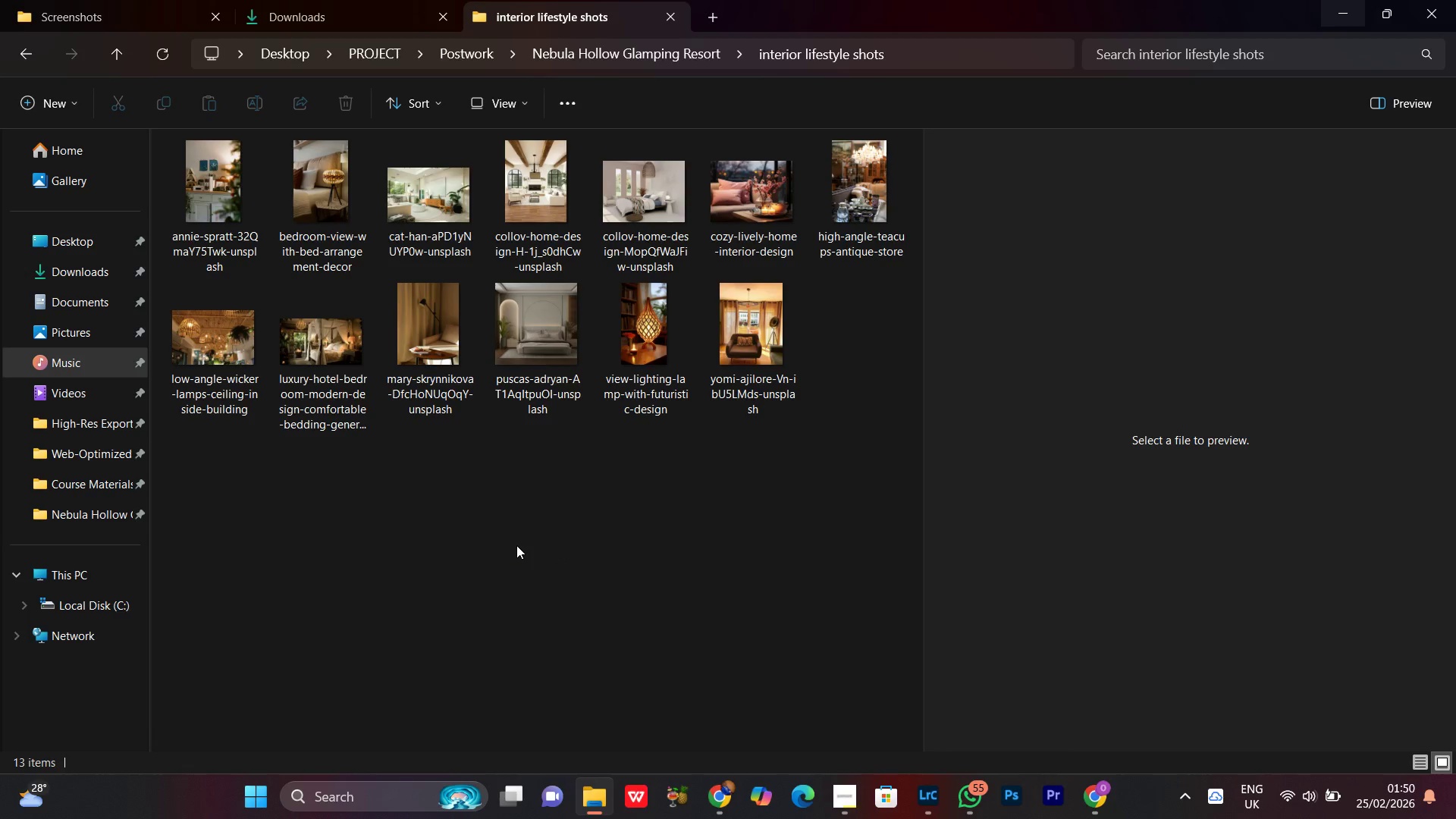 
 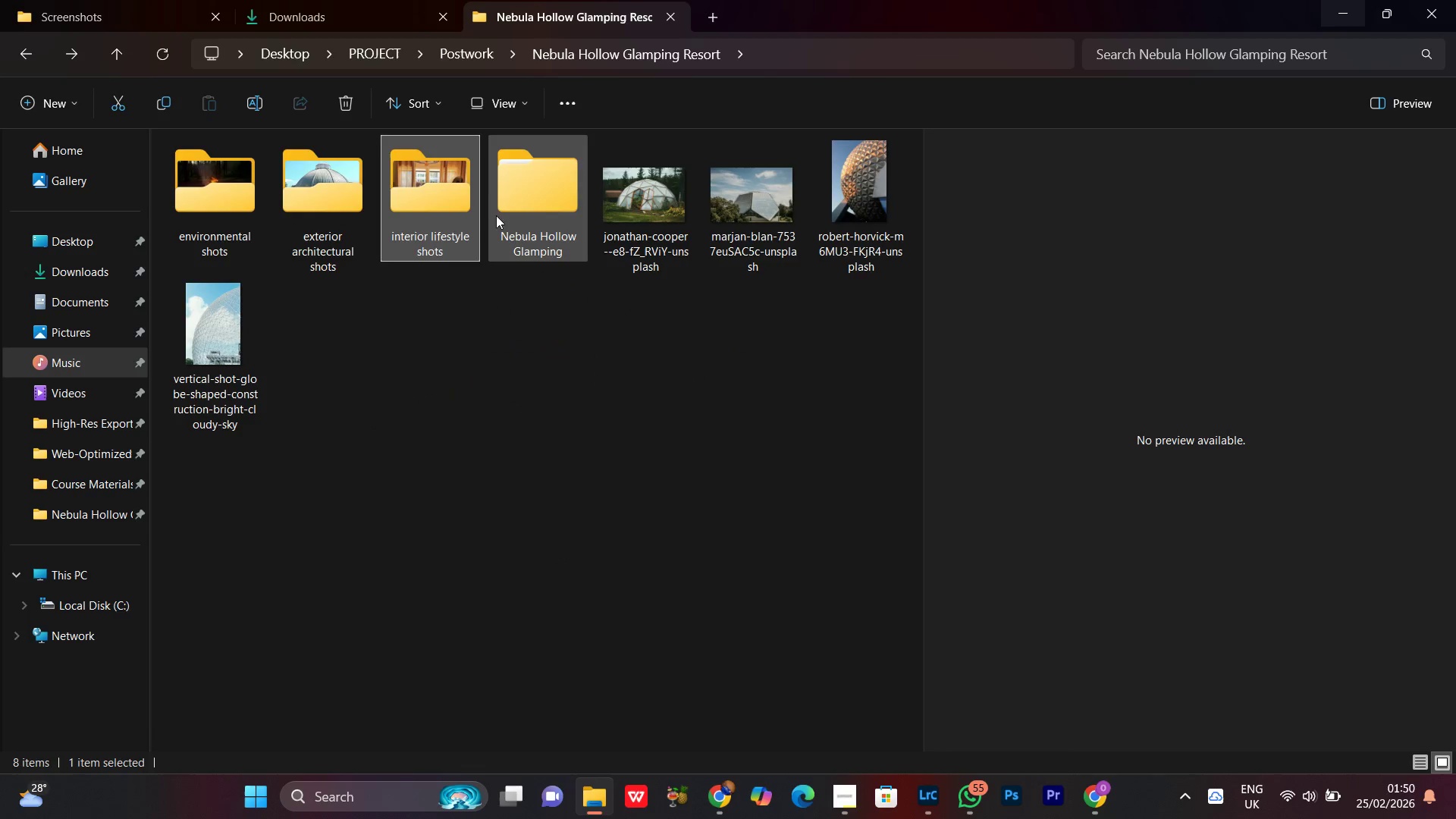 
left_click([504, 193])
 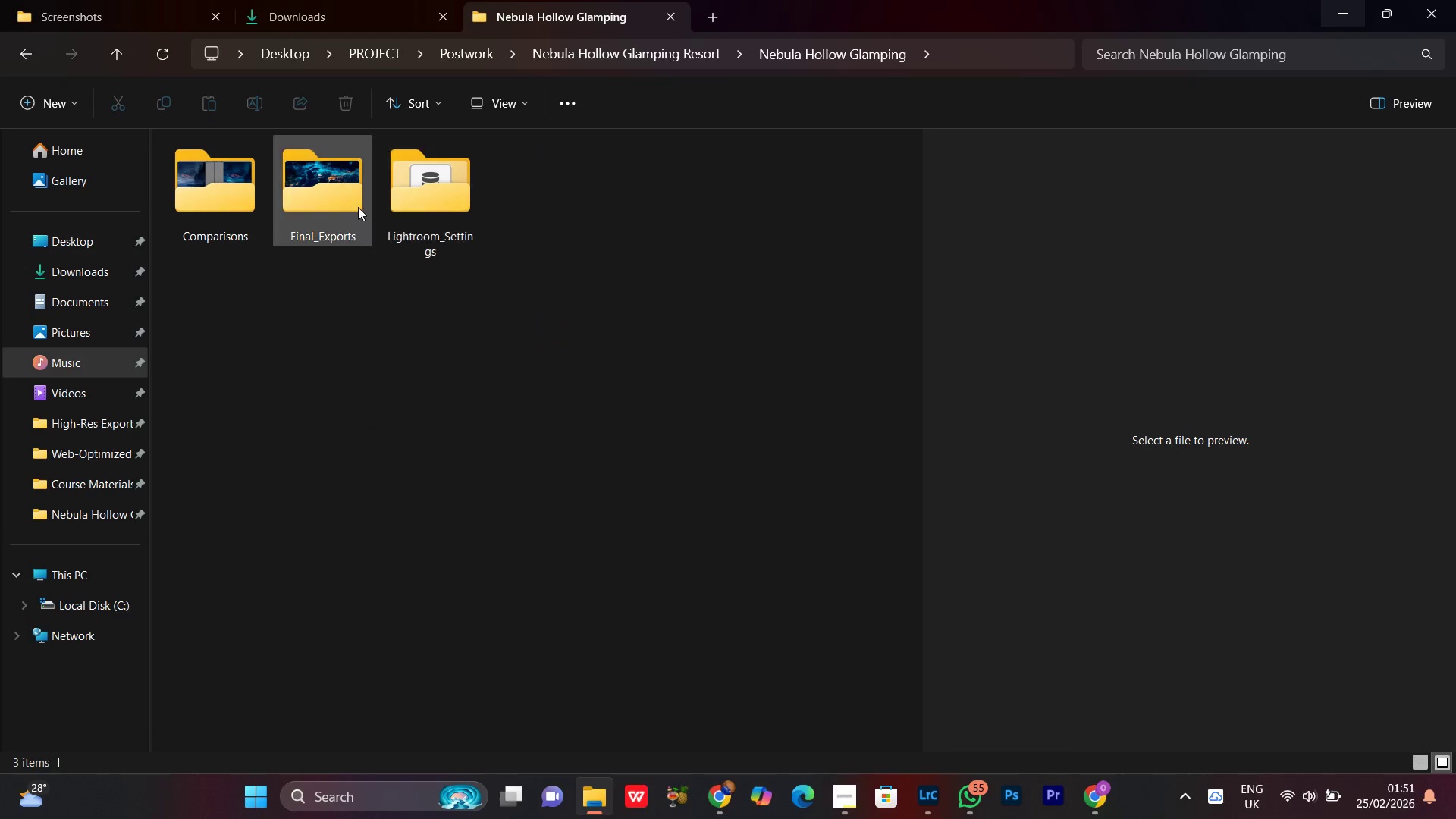 
double_click([341, 185])
 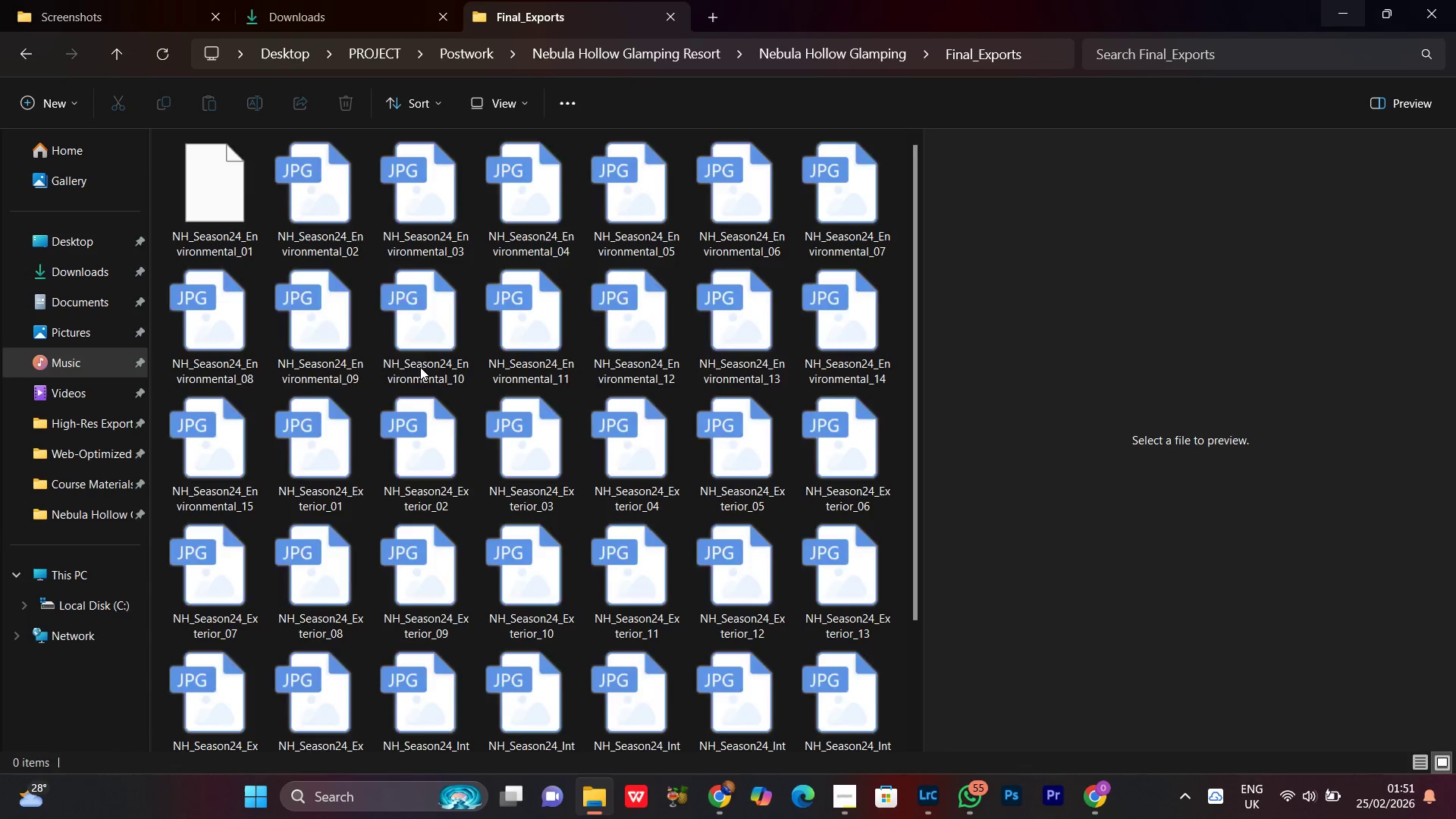 
scroll: coordinate [420, 367], scroll_direction: down, amount: 2.0
 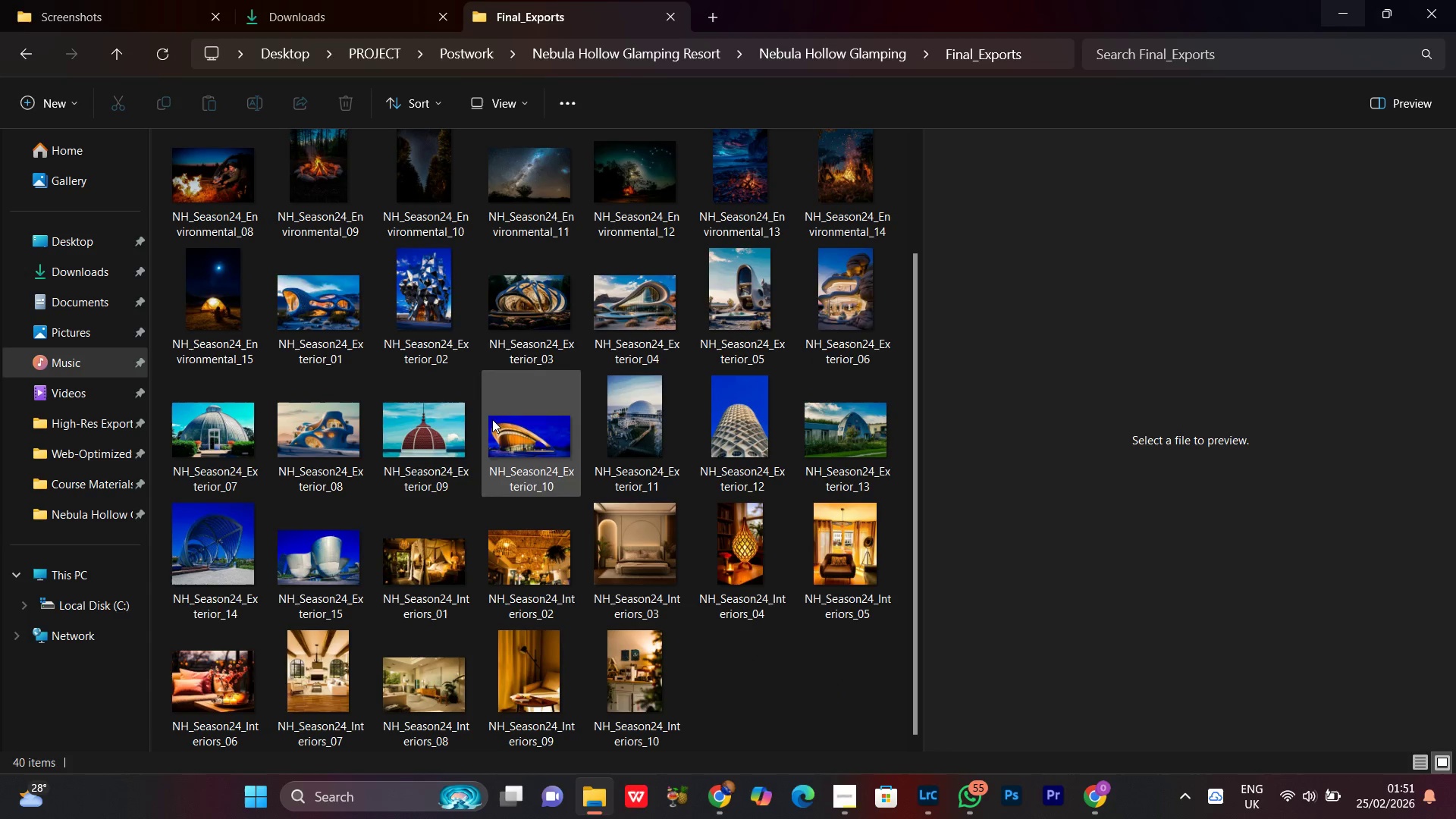 
left_click([509, 313])
 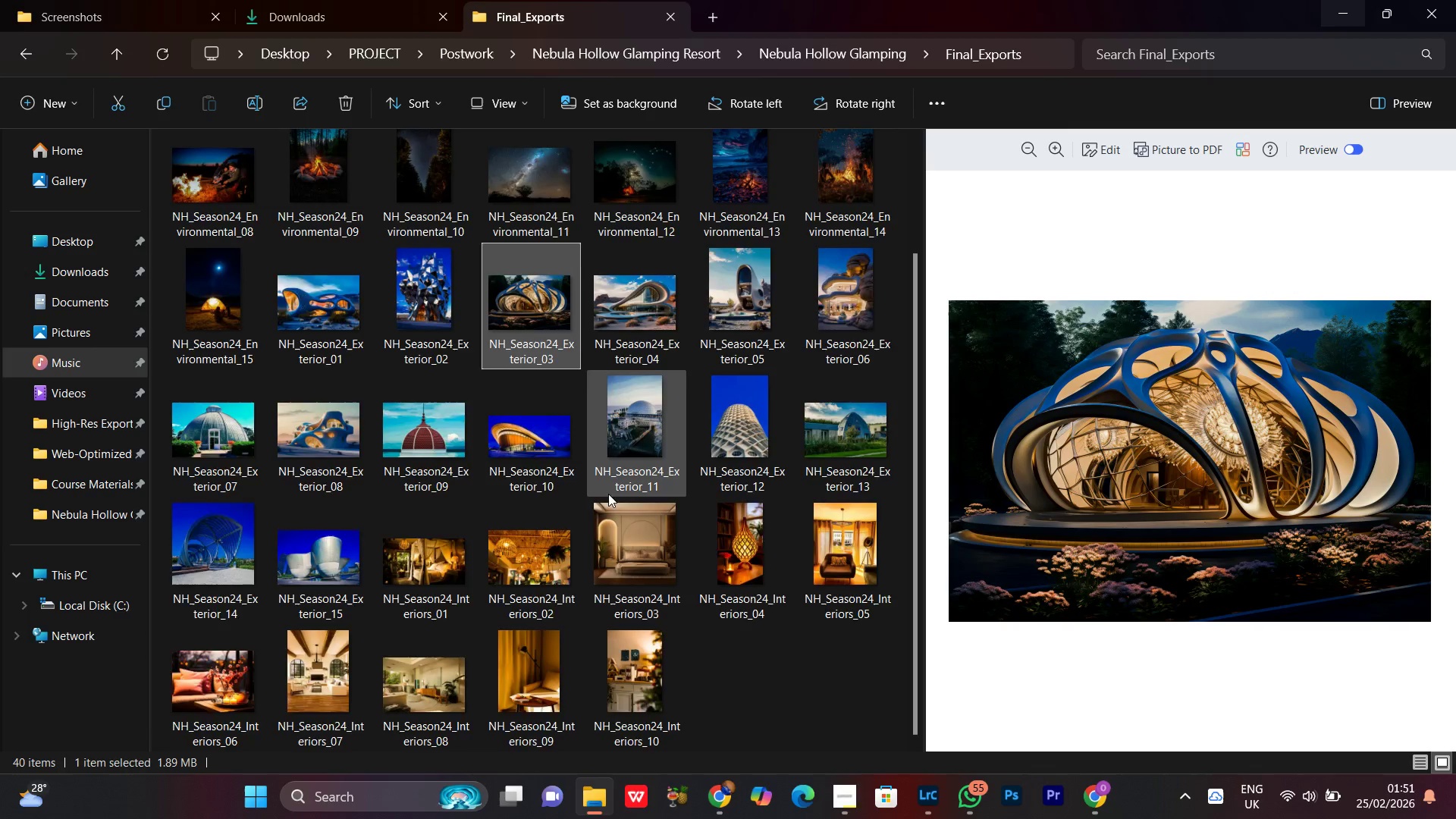 
scroll: coordinate [610, 482], scroll_direction: up, amount: 4.0
 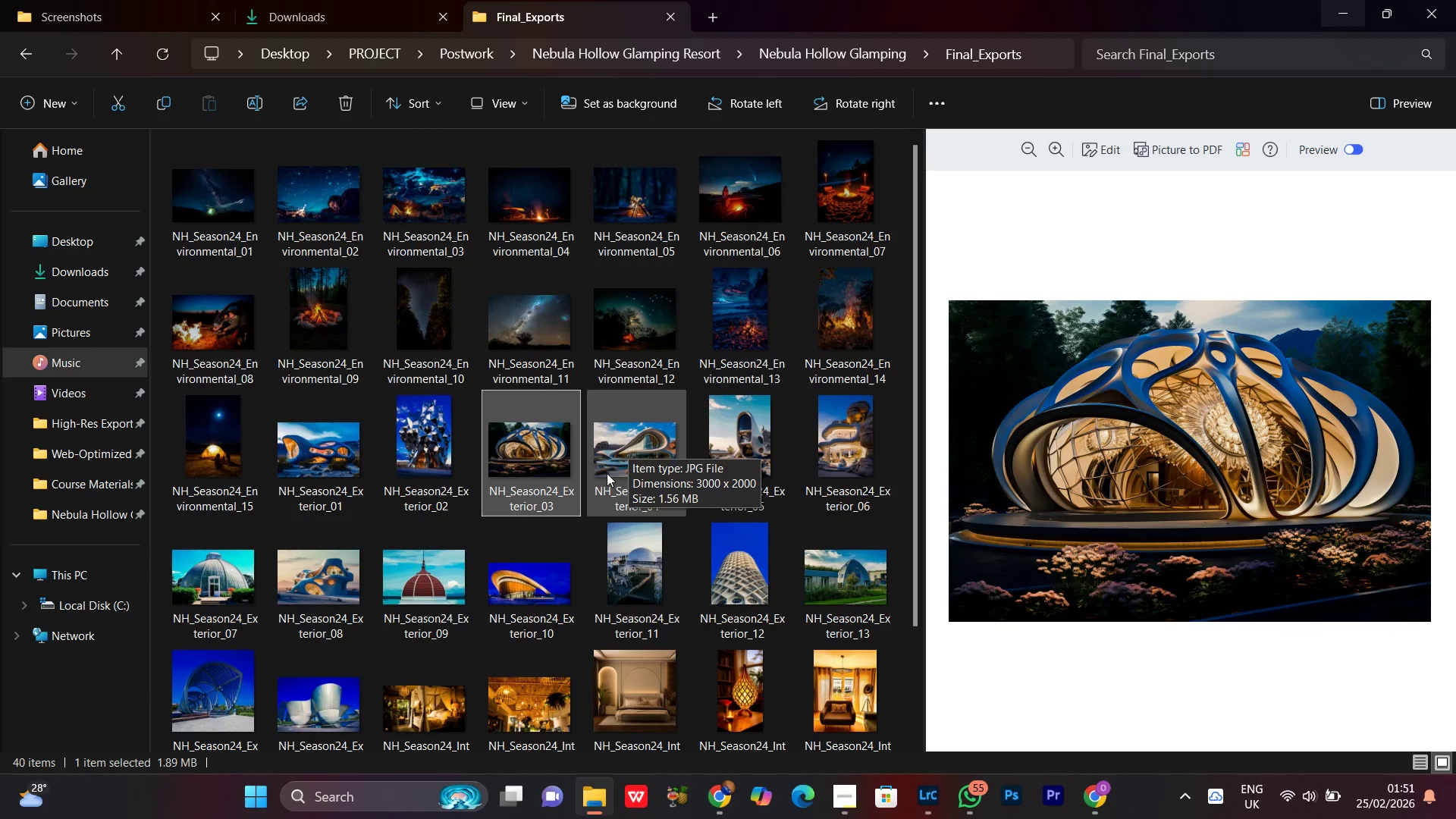 
left_click([625, 451])
 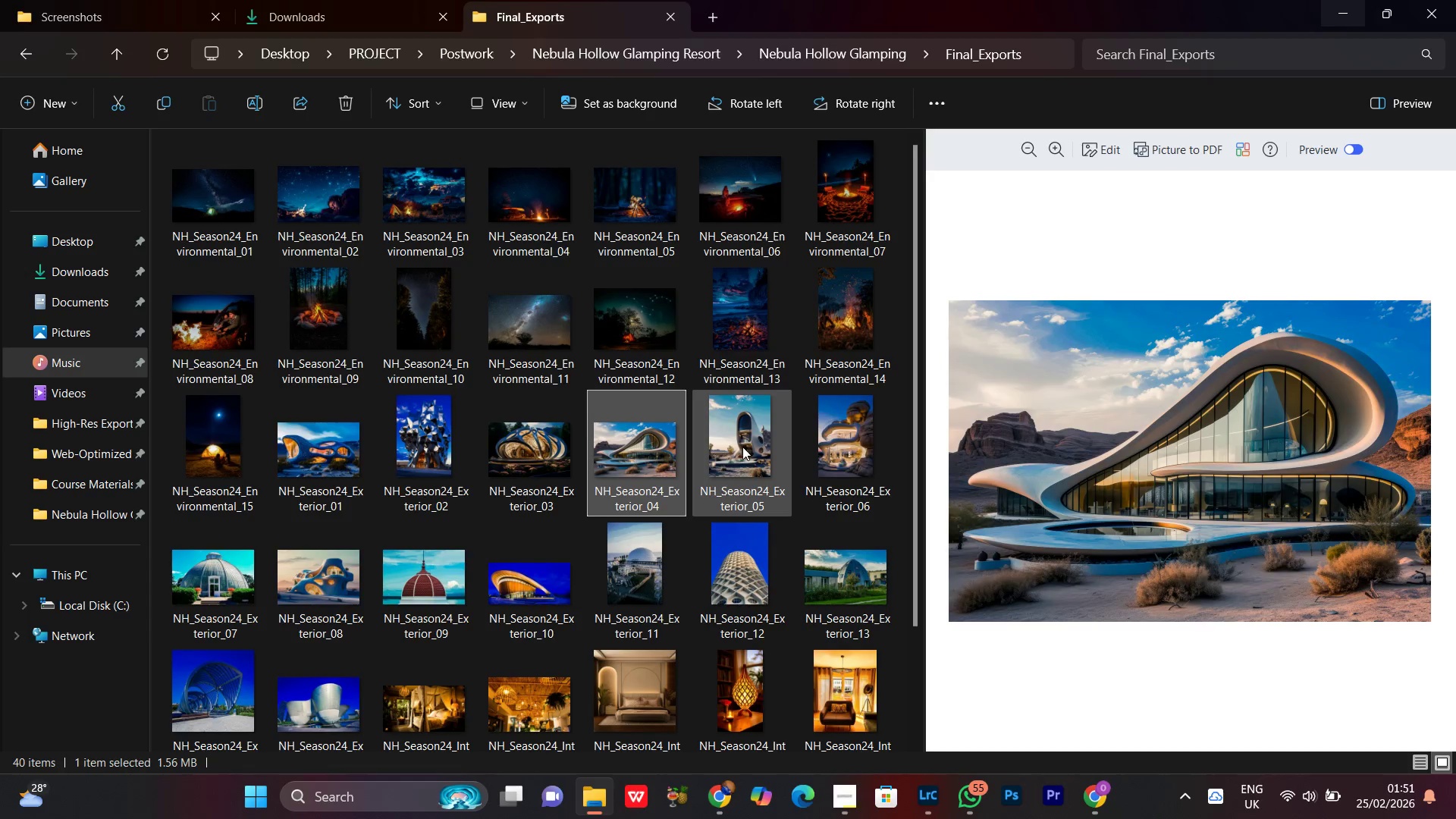 
left_click([743, 441])
 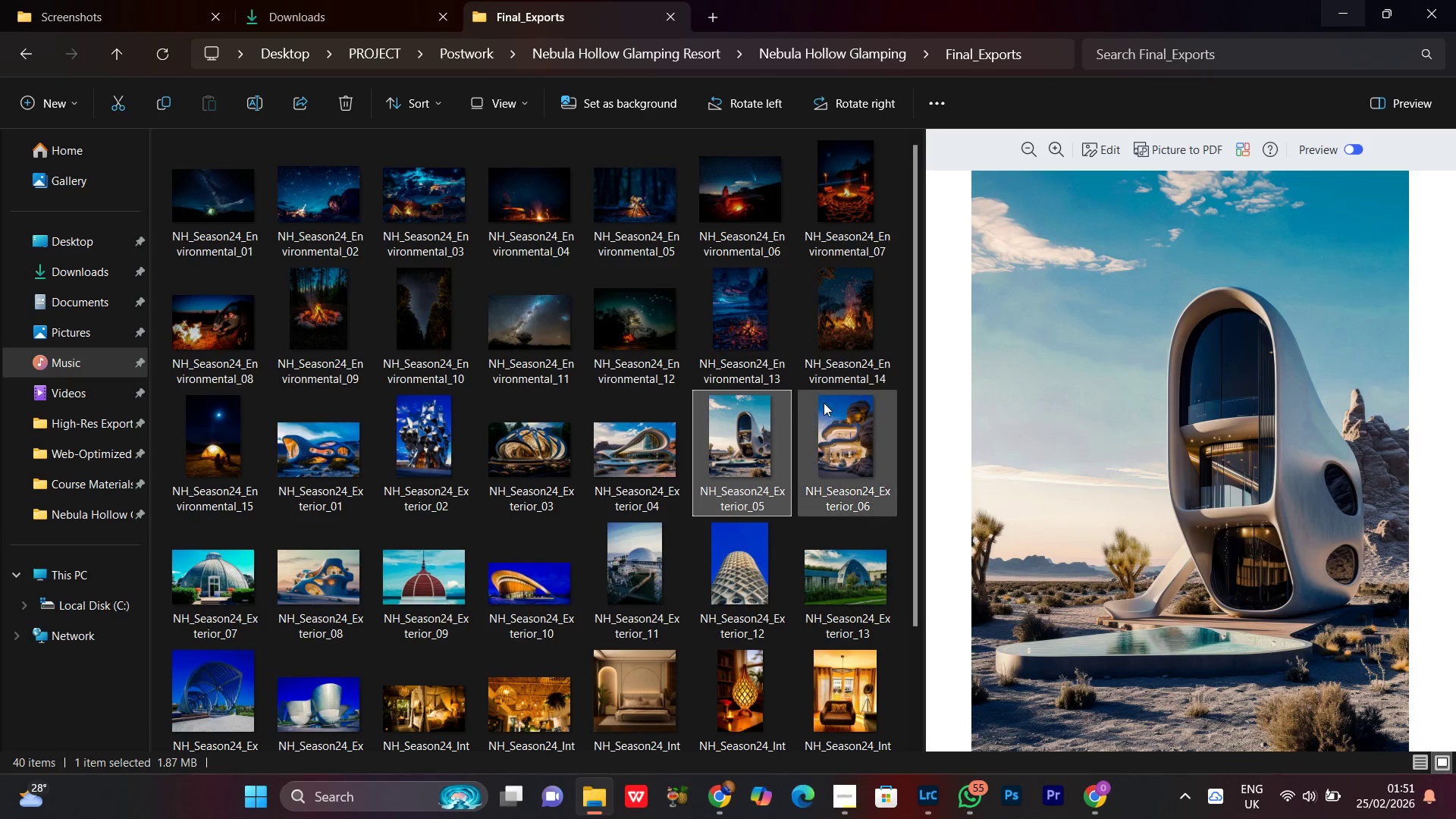 
left_click([845, 408])
 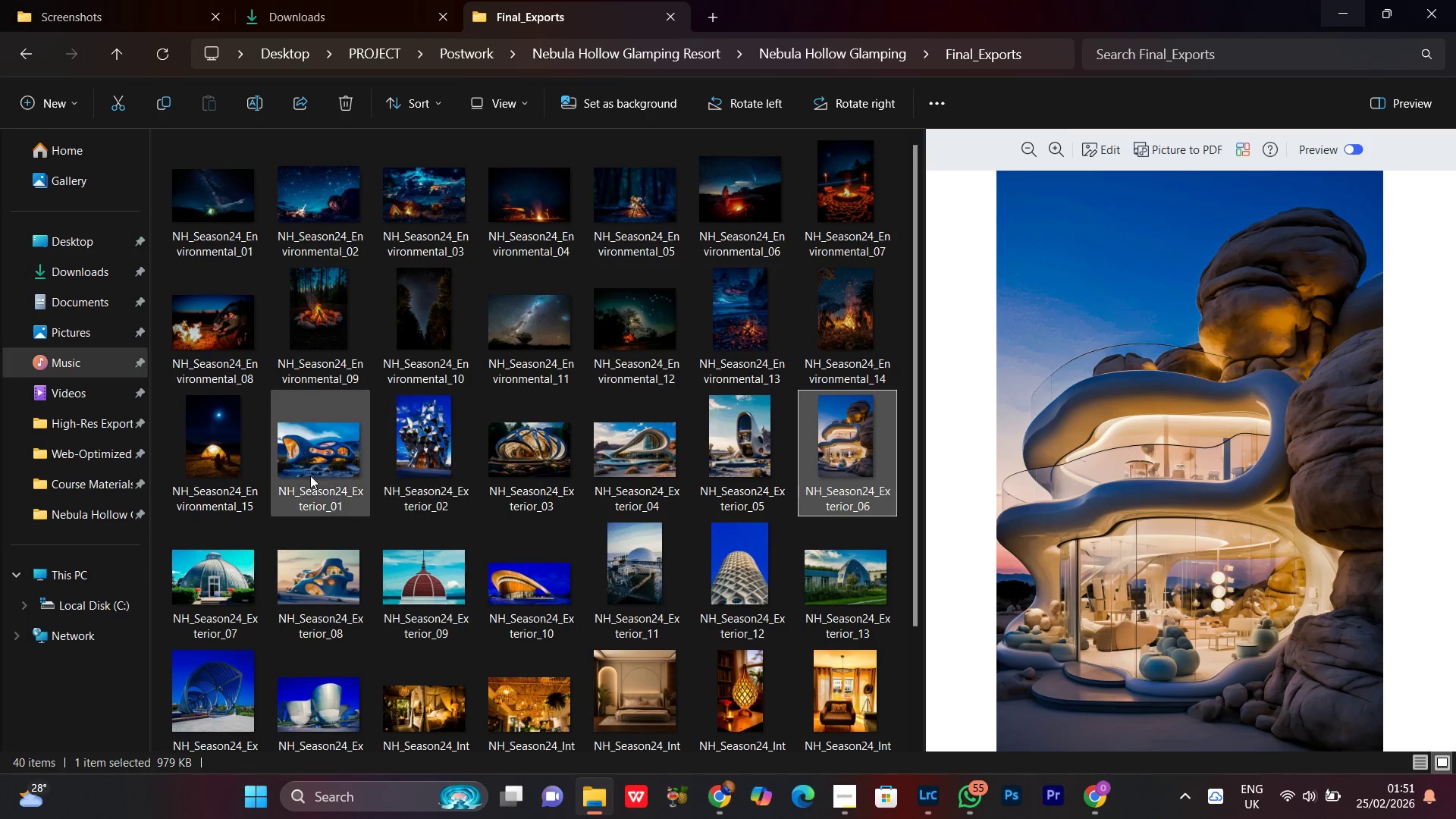 
left_click([301, 459])
 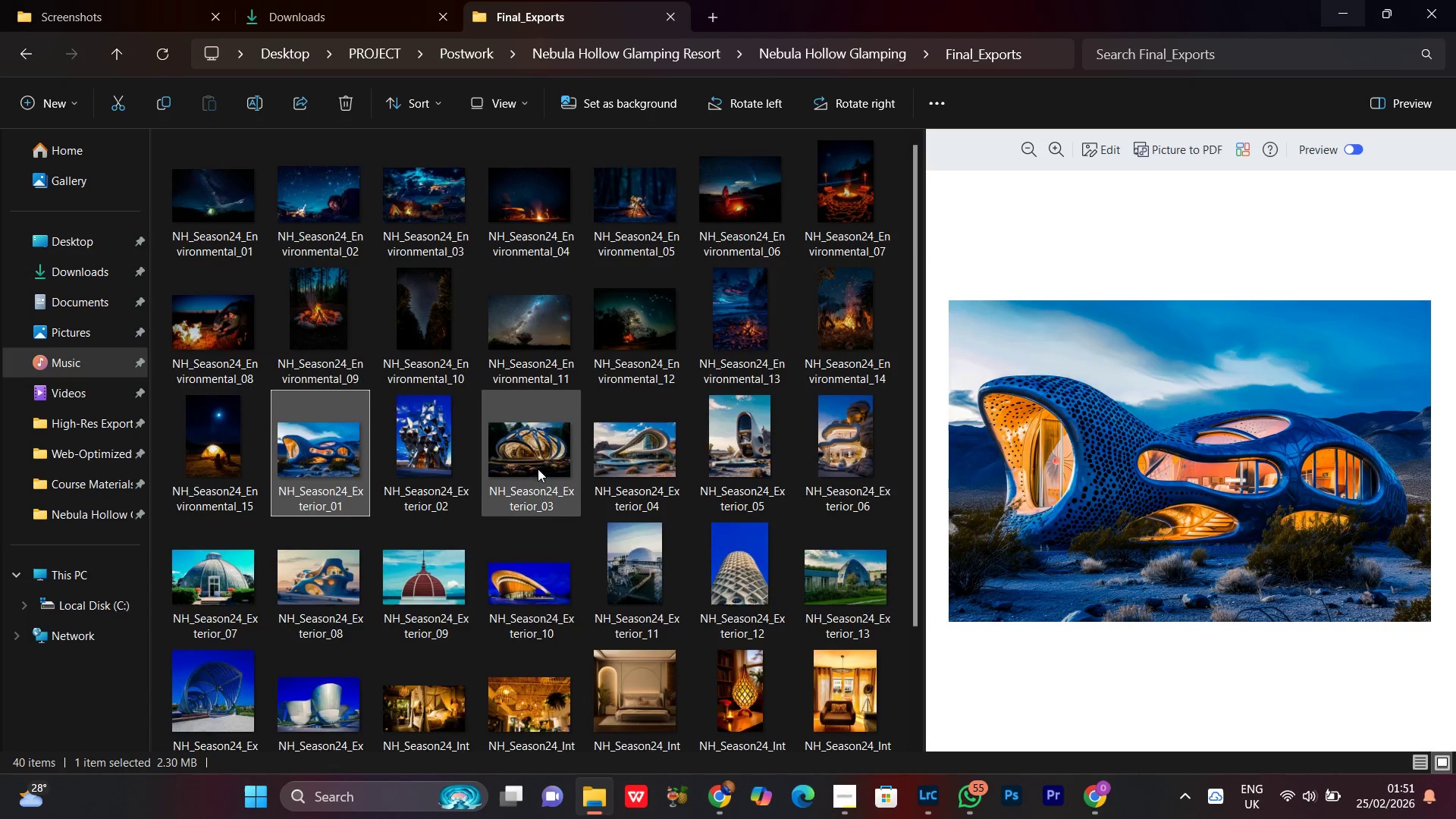 
scroll: coordinate [784, 720], scroll_direction: down, amount: 8.0
 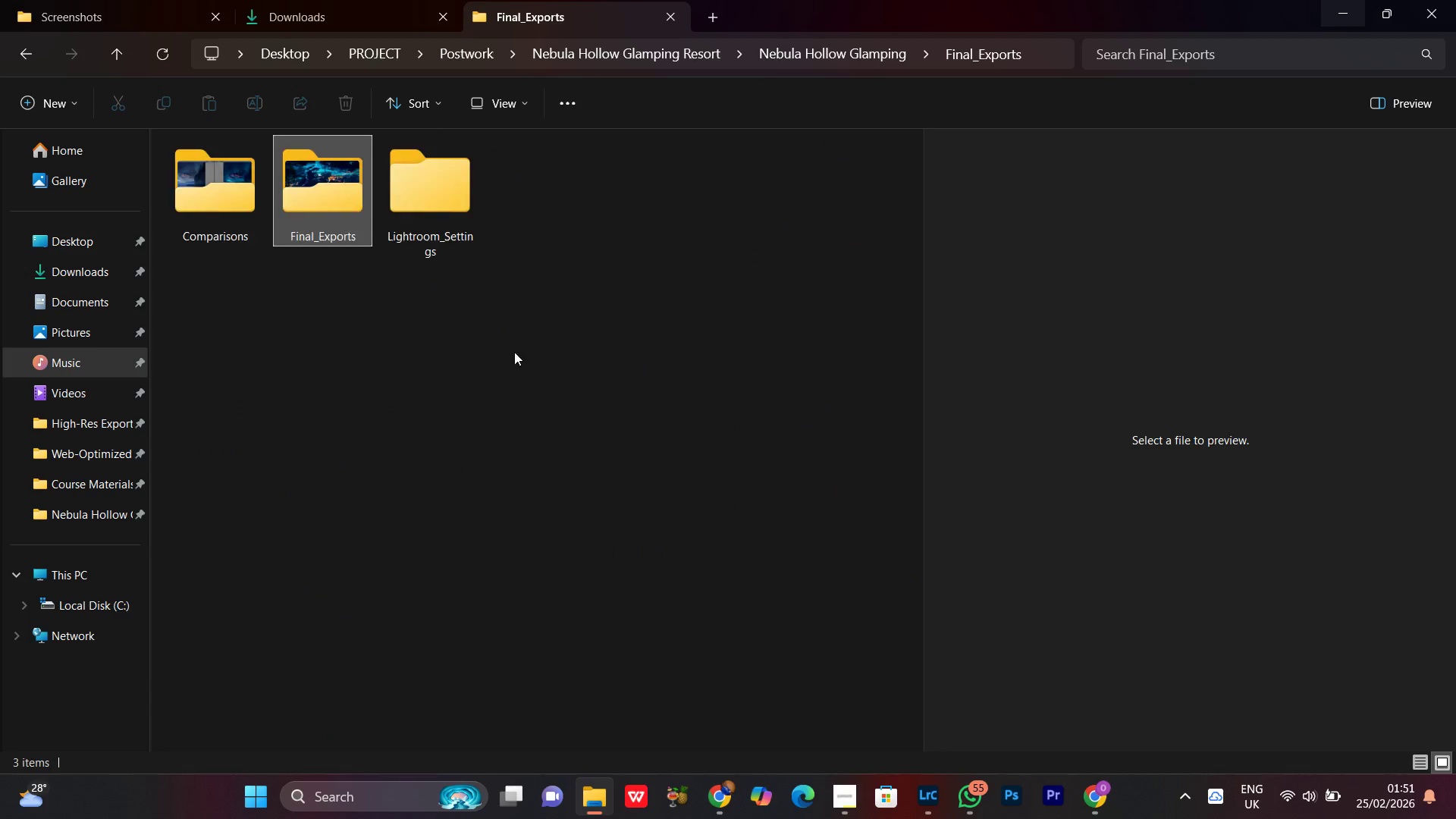 
left_click([604, 514])
 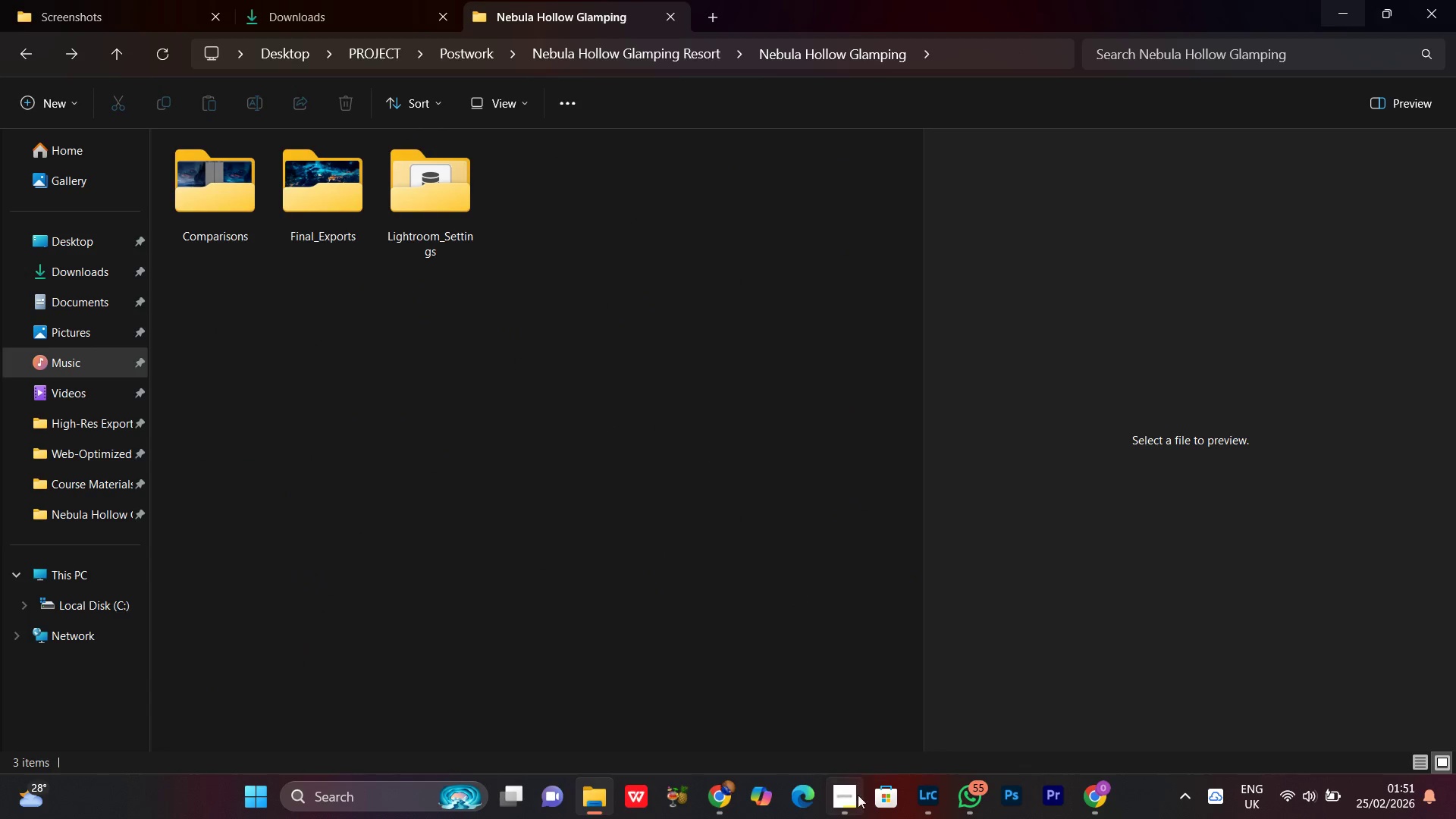 
left_click([849, 799])